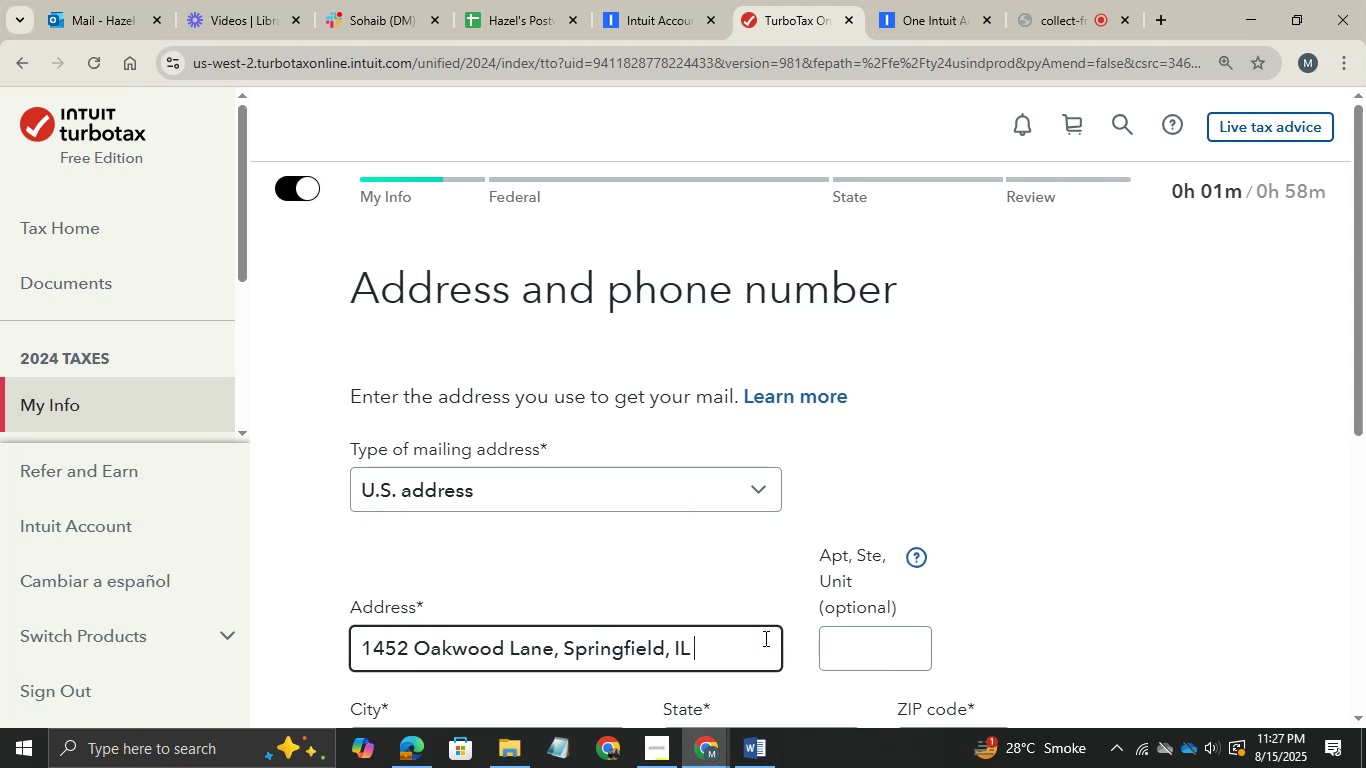 
scroll: coordinate [764, 638], scroll_direction: down, amount: 2.0
 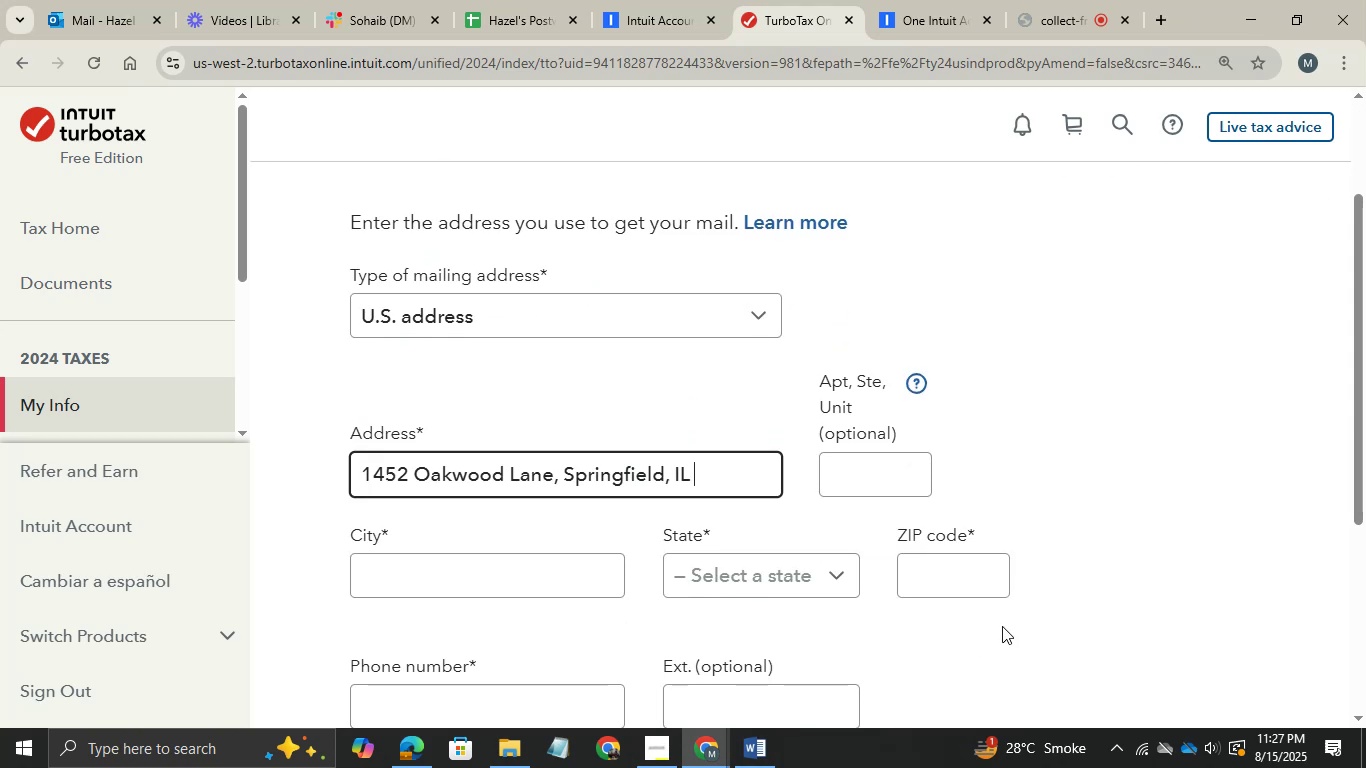 
key(Control+ControlLeft)
 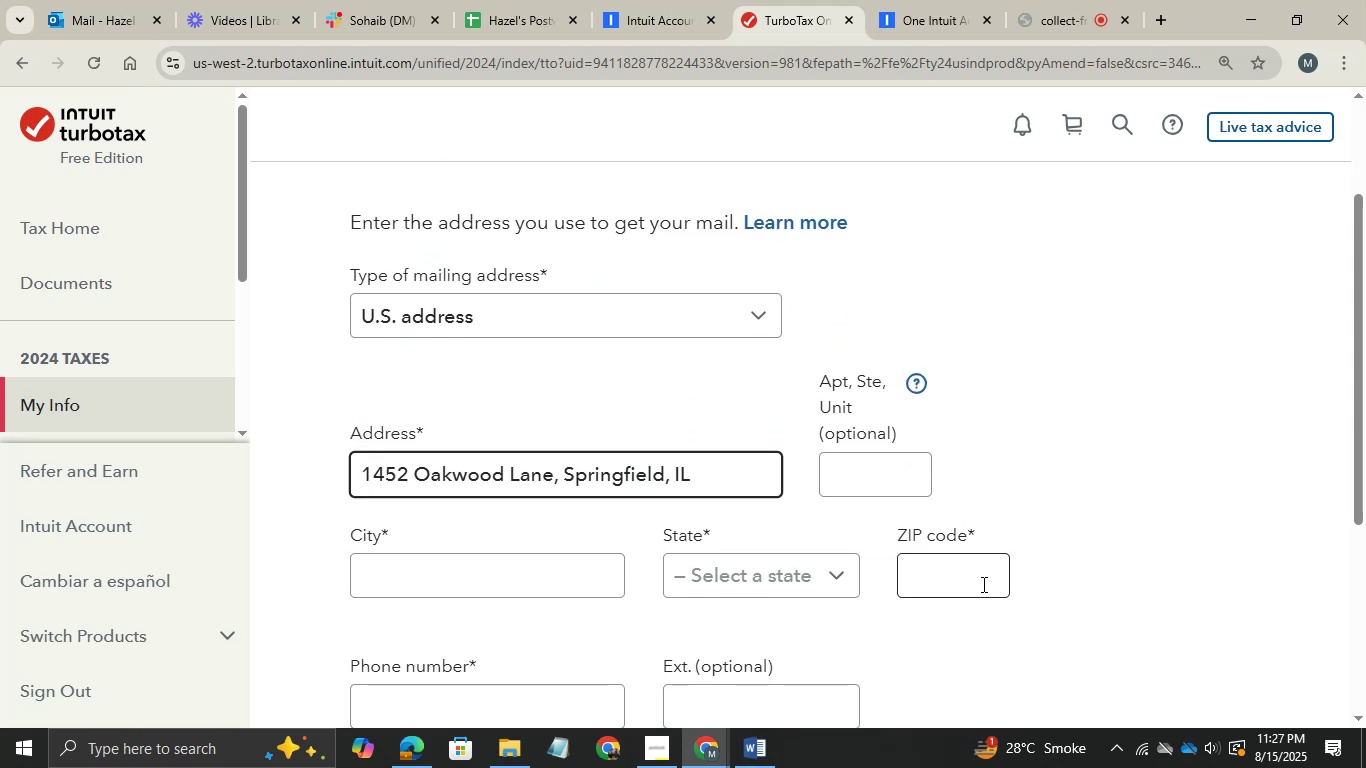 
key(Control+V)
 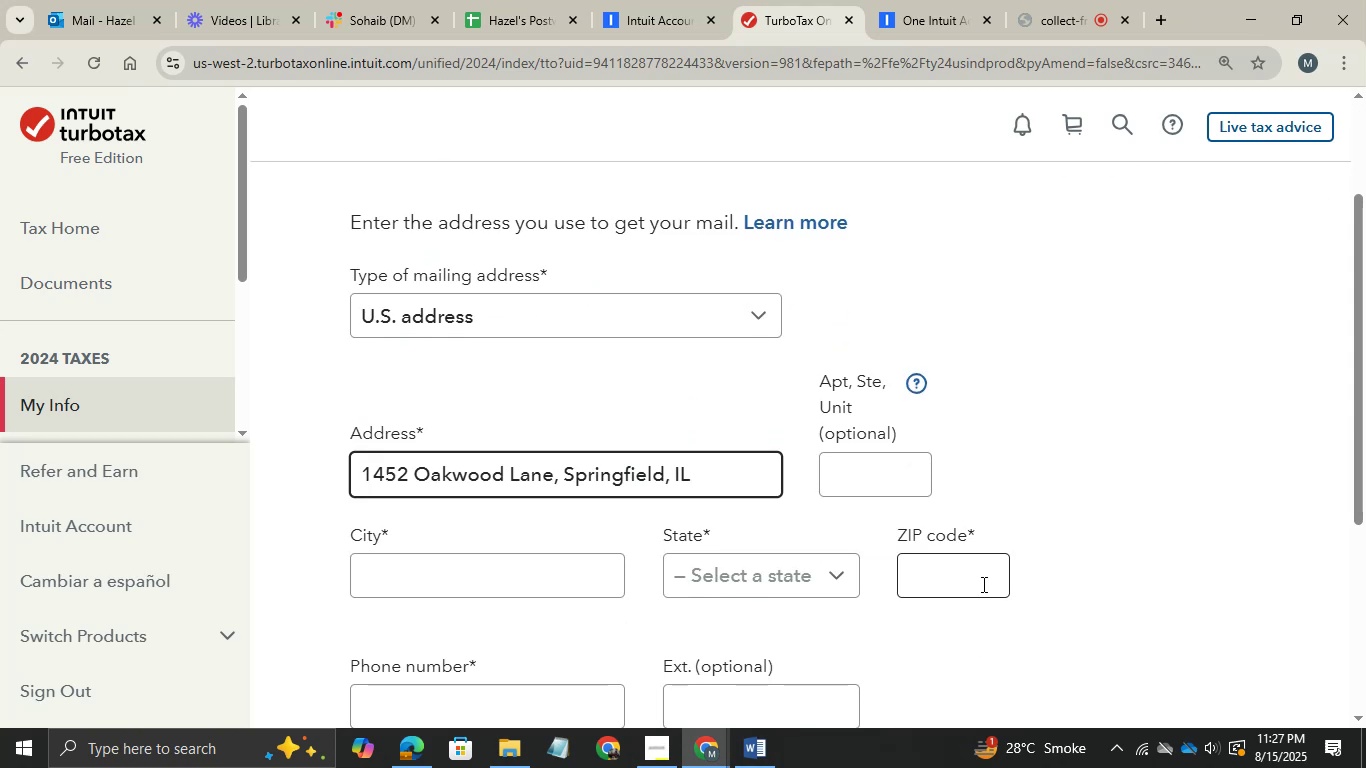 
left_click([982, 584])
 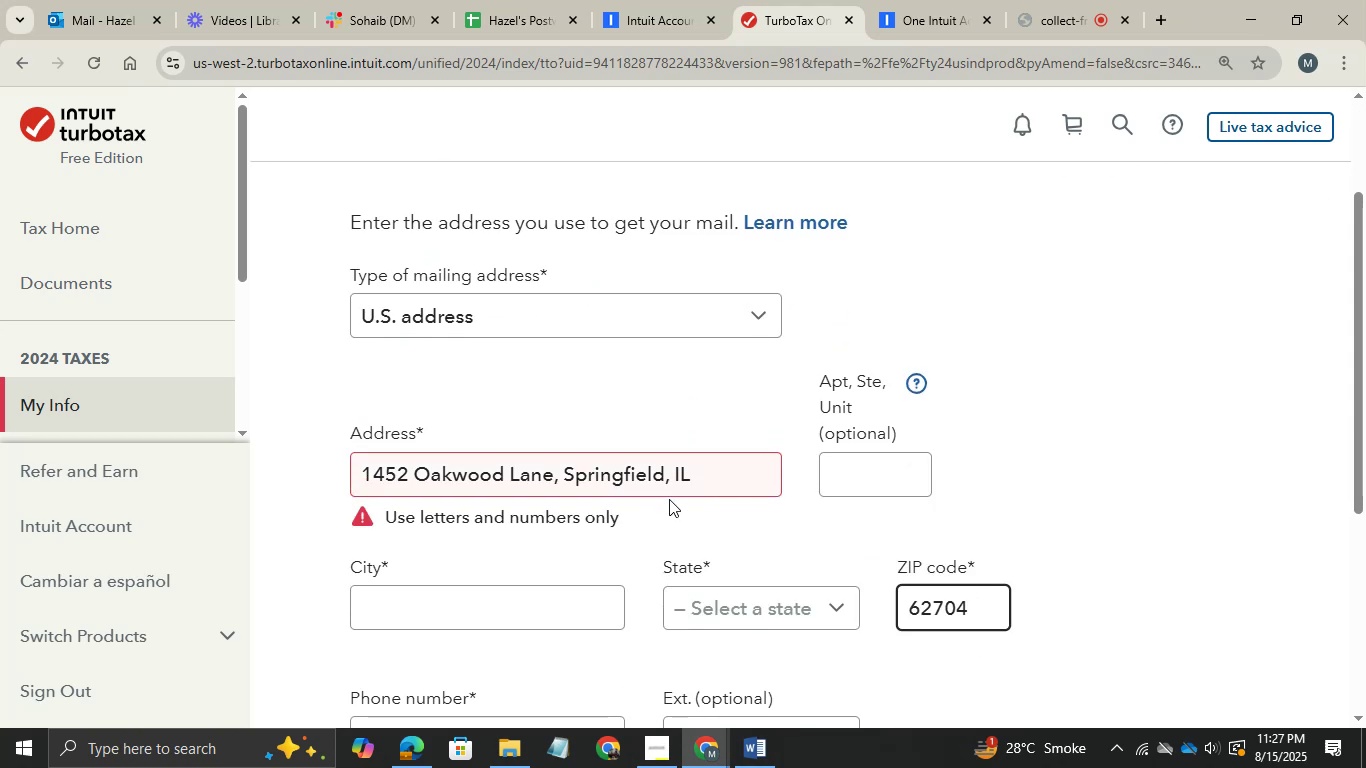 
left_click([703, 470])
 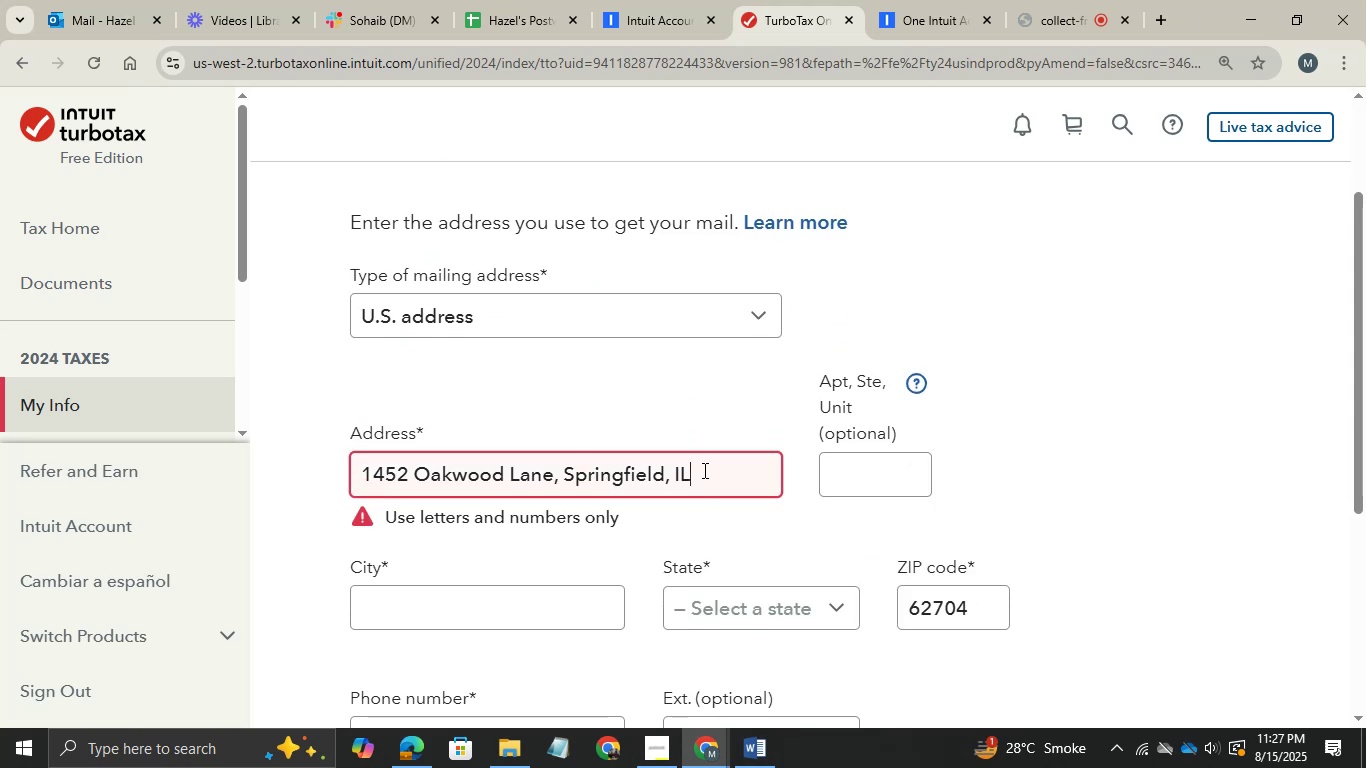 
hold_key(key=ArrowLeft, duration=0.81)
 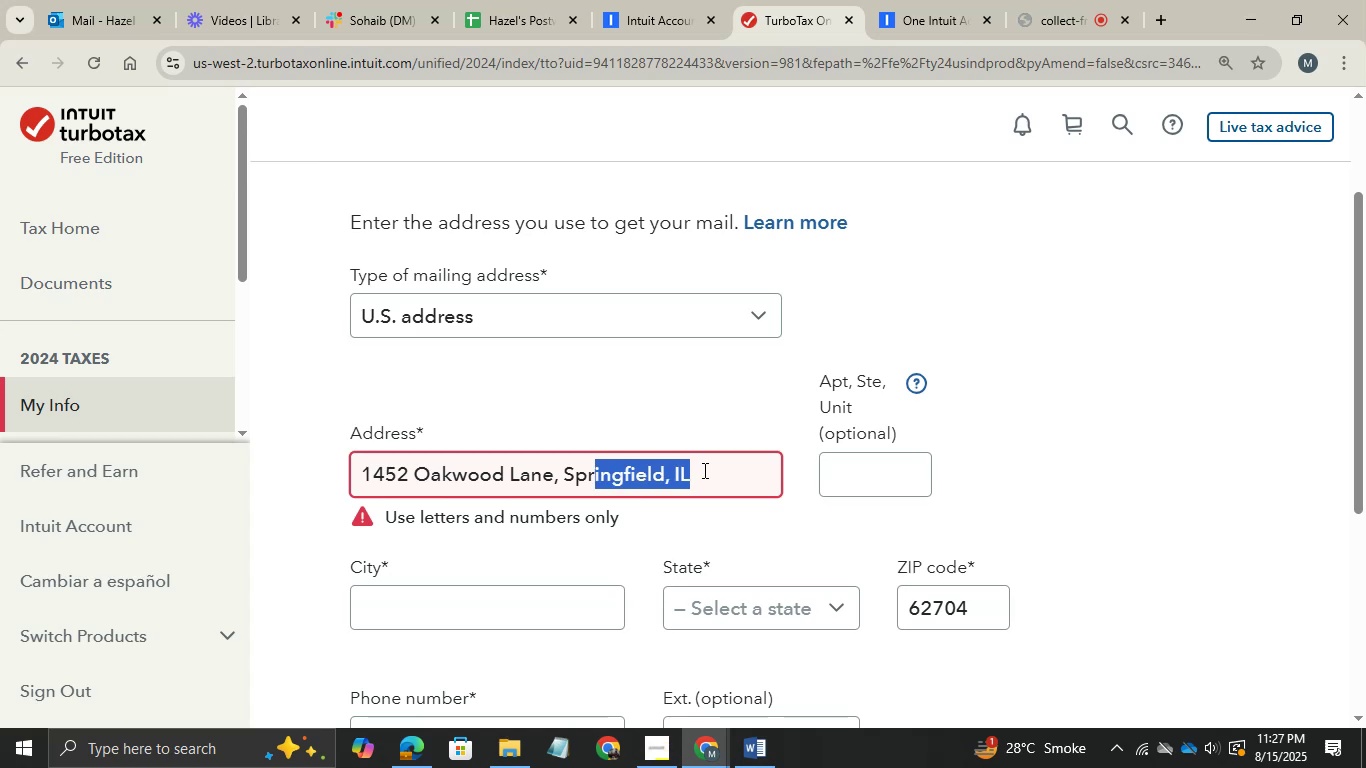 
key(Shift+ArrowLeft)
 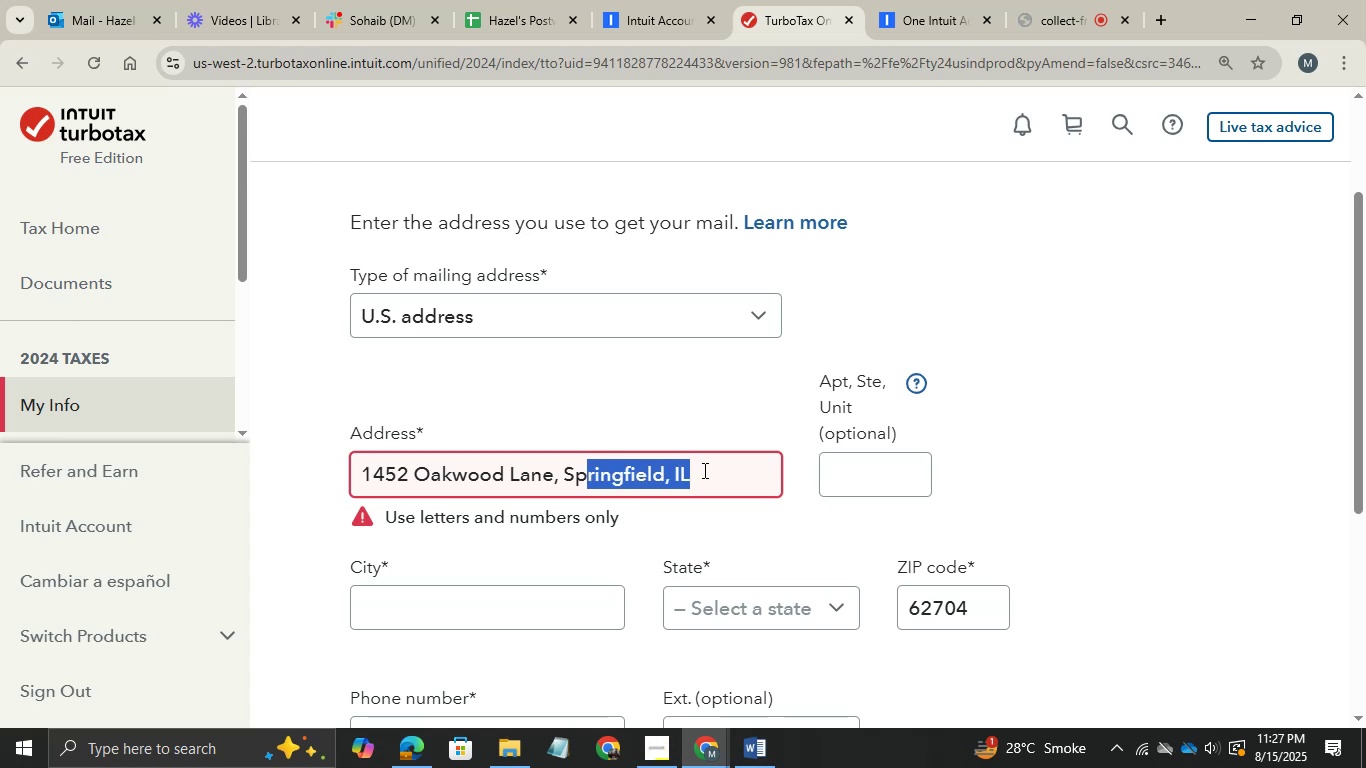 
key(Shift+ArrowLeft)
 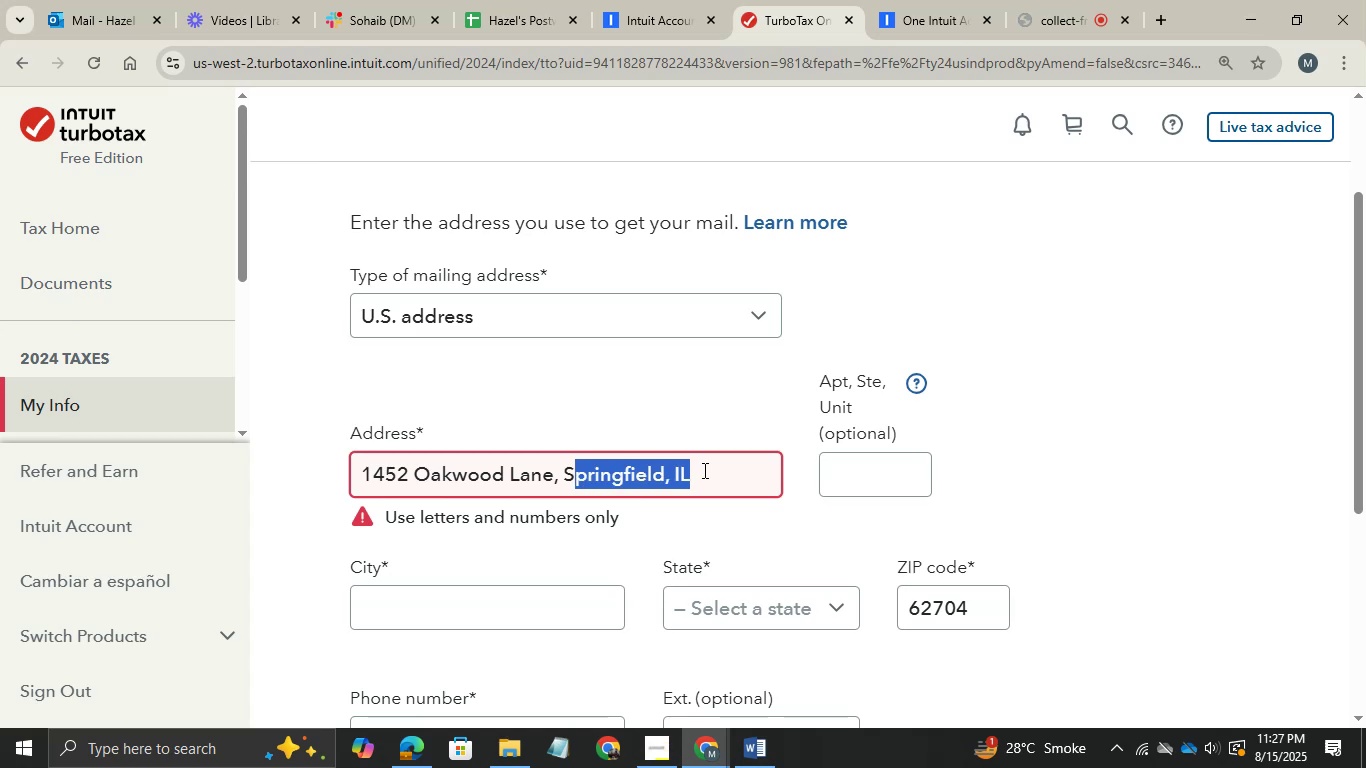 
key(Shift+ArrowLeft)
 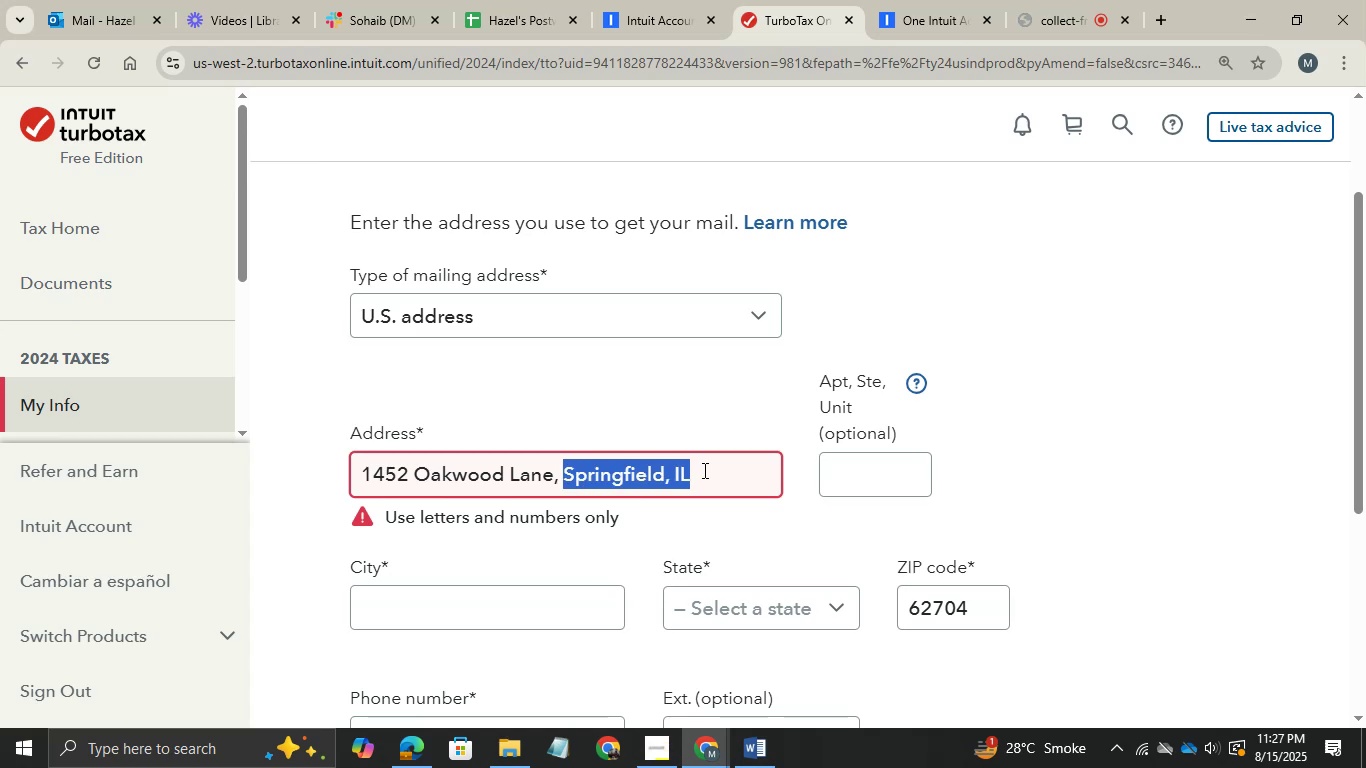 
key(Control+X)
 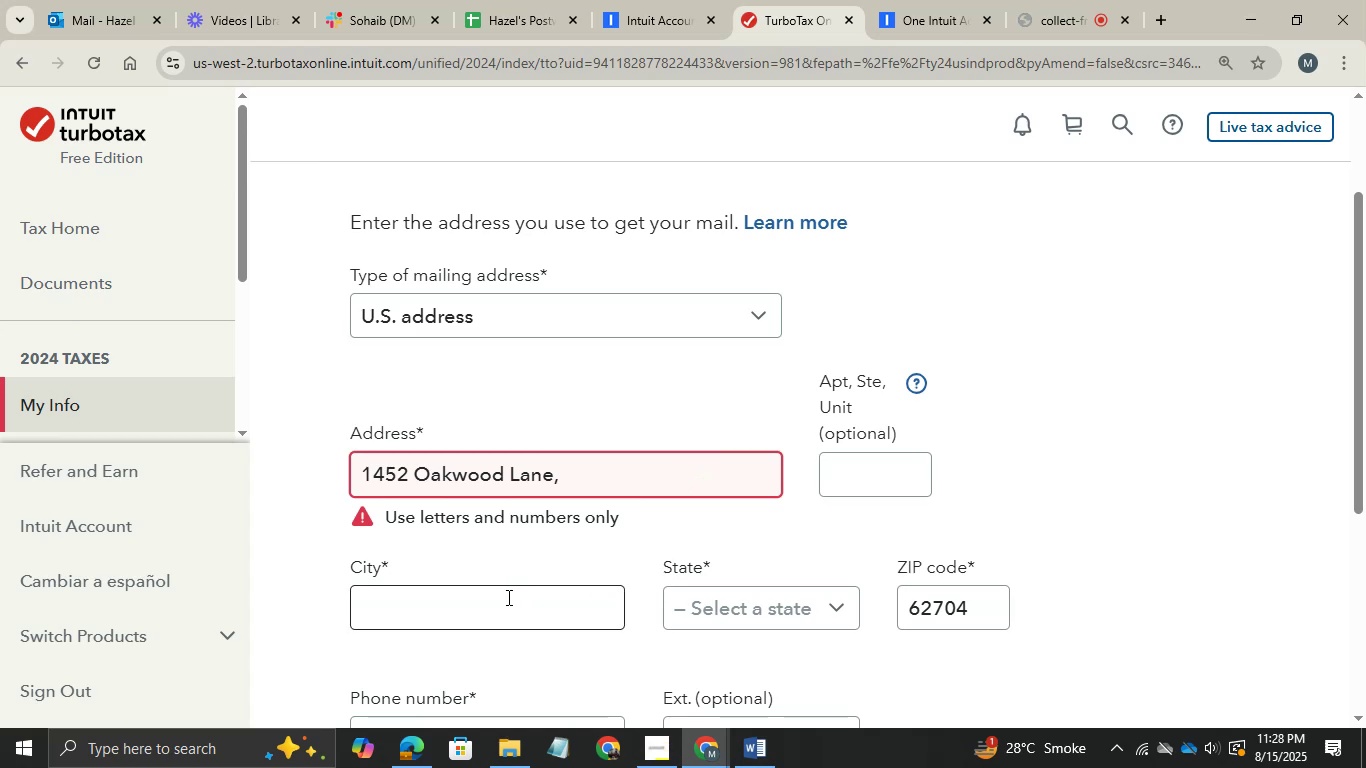 
key(Control+ControlLeft)
 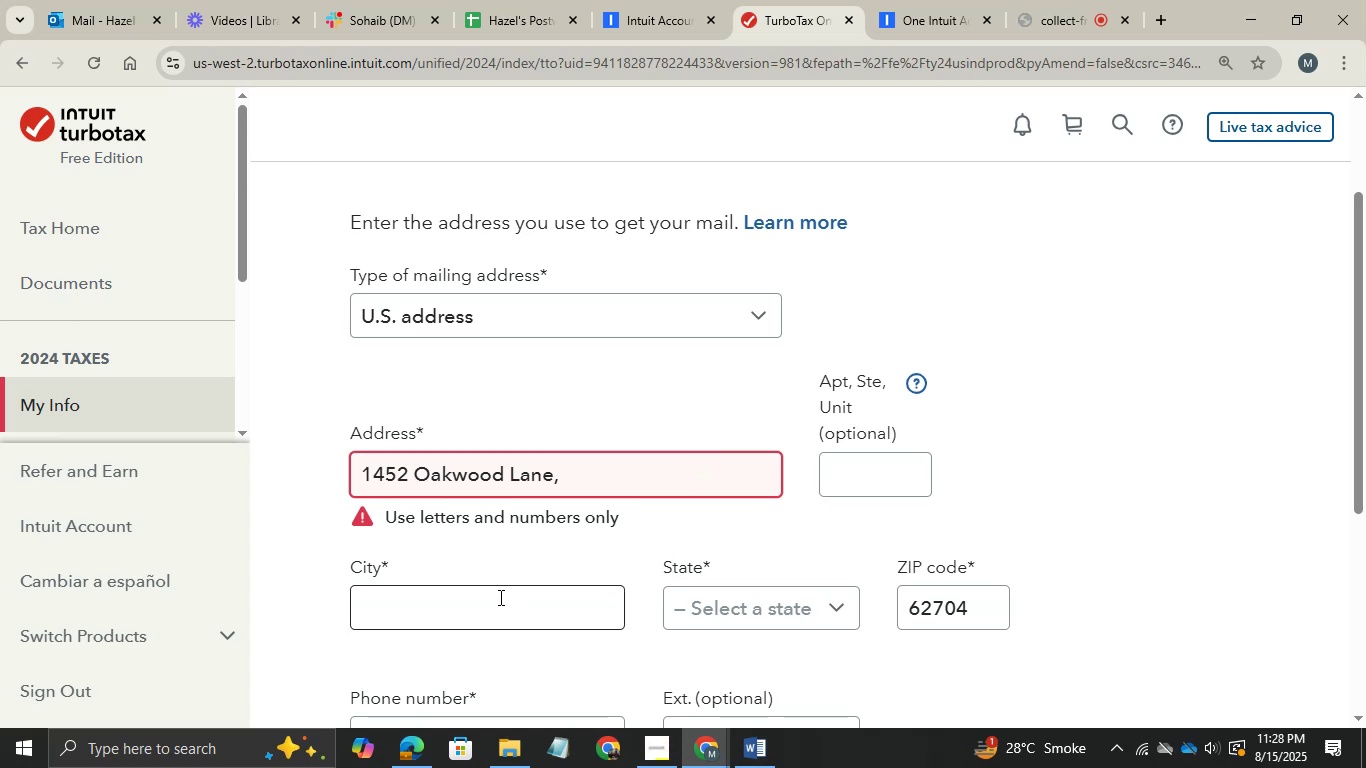 
key(Control+V)
 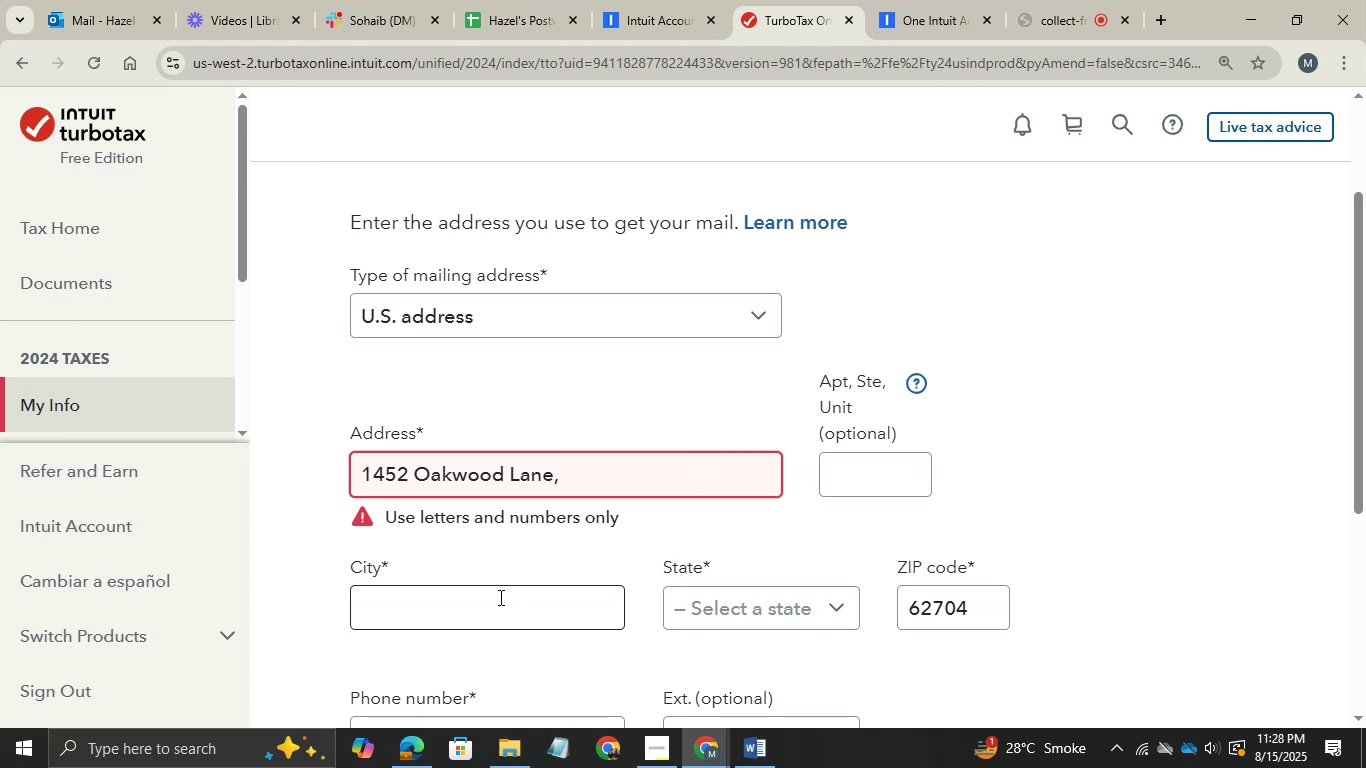 
left_click([499, 597])
 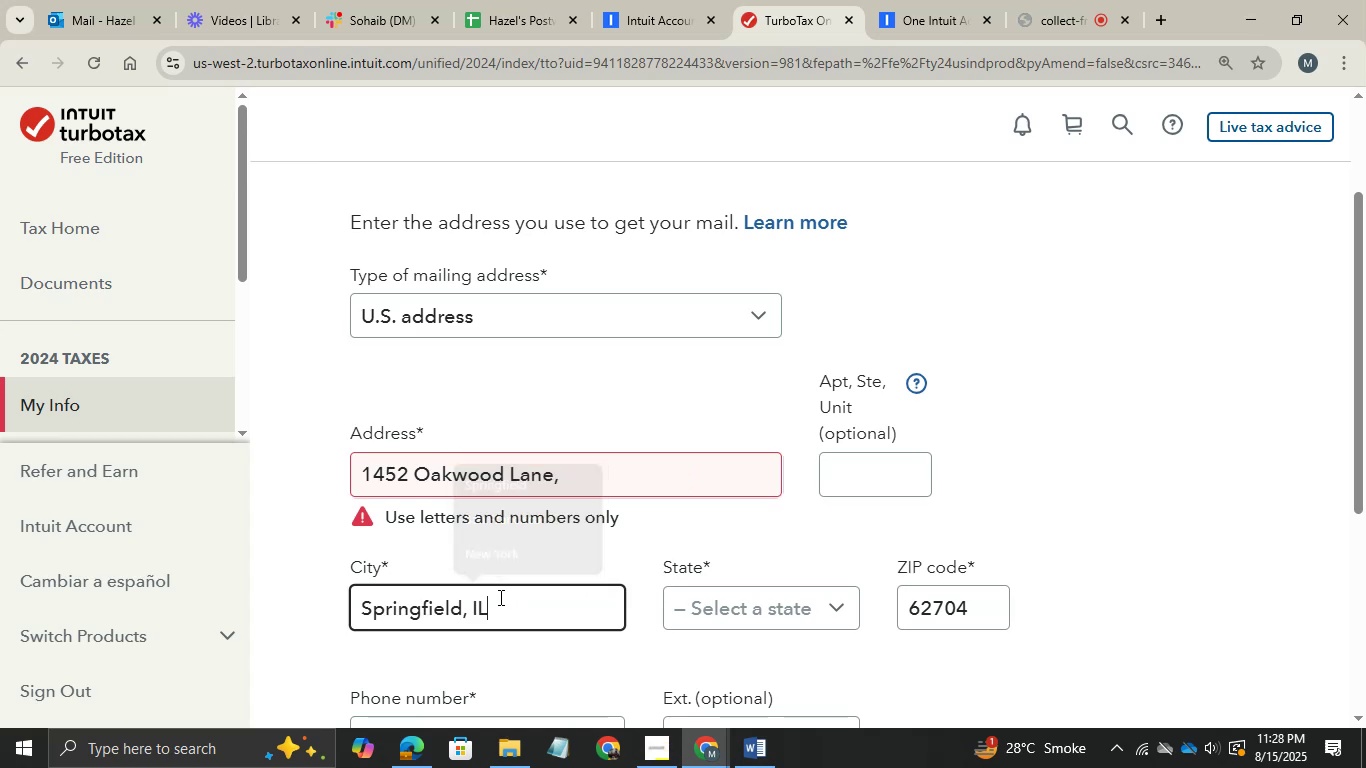 
key(Backspace)
 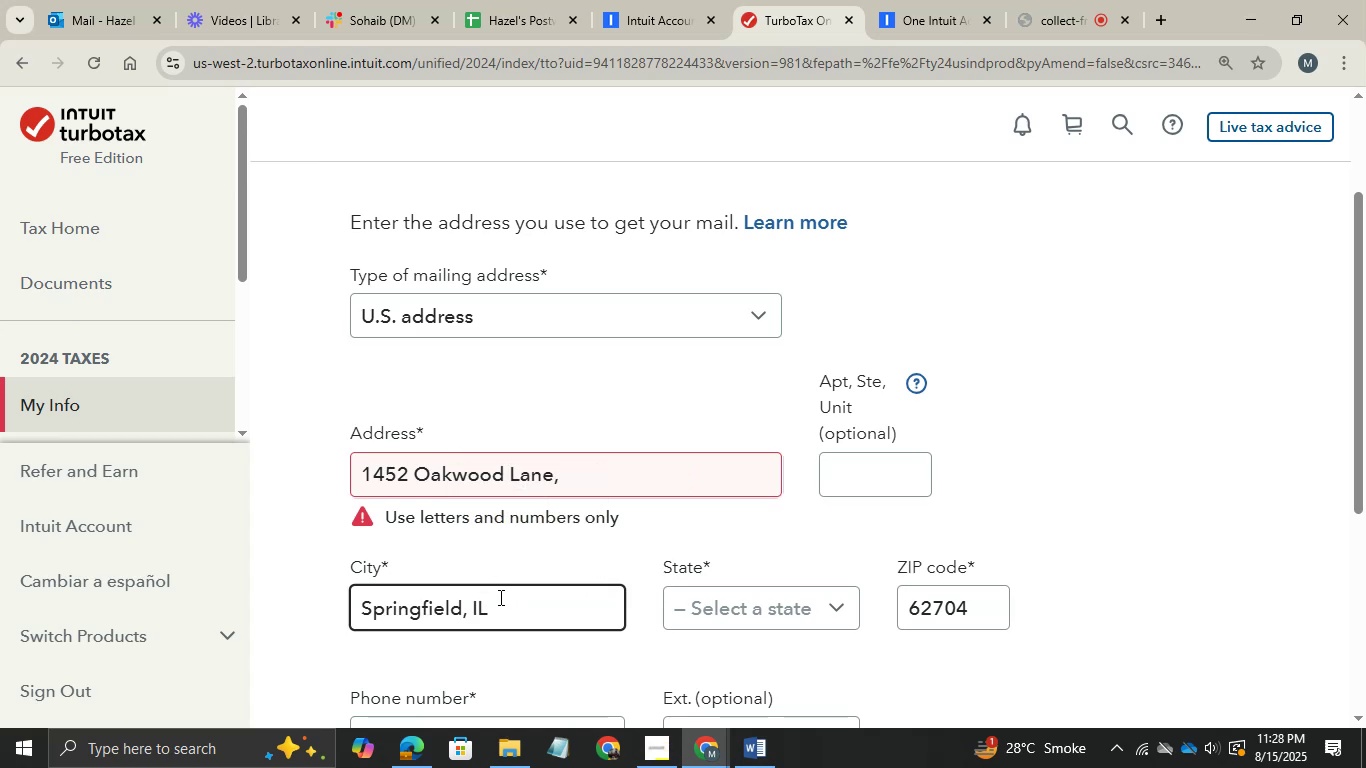 
key(Backspace)
 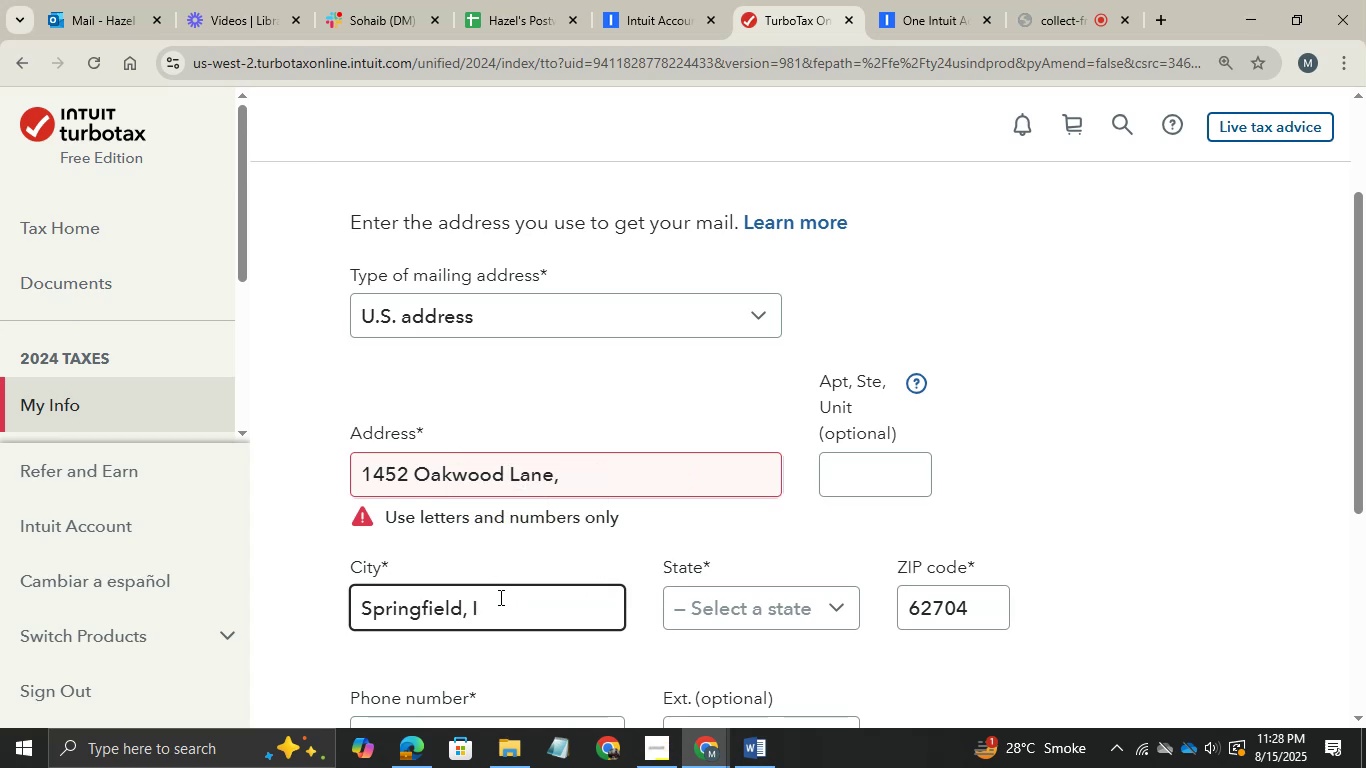 
key(Backspace)
 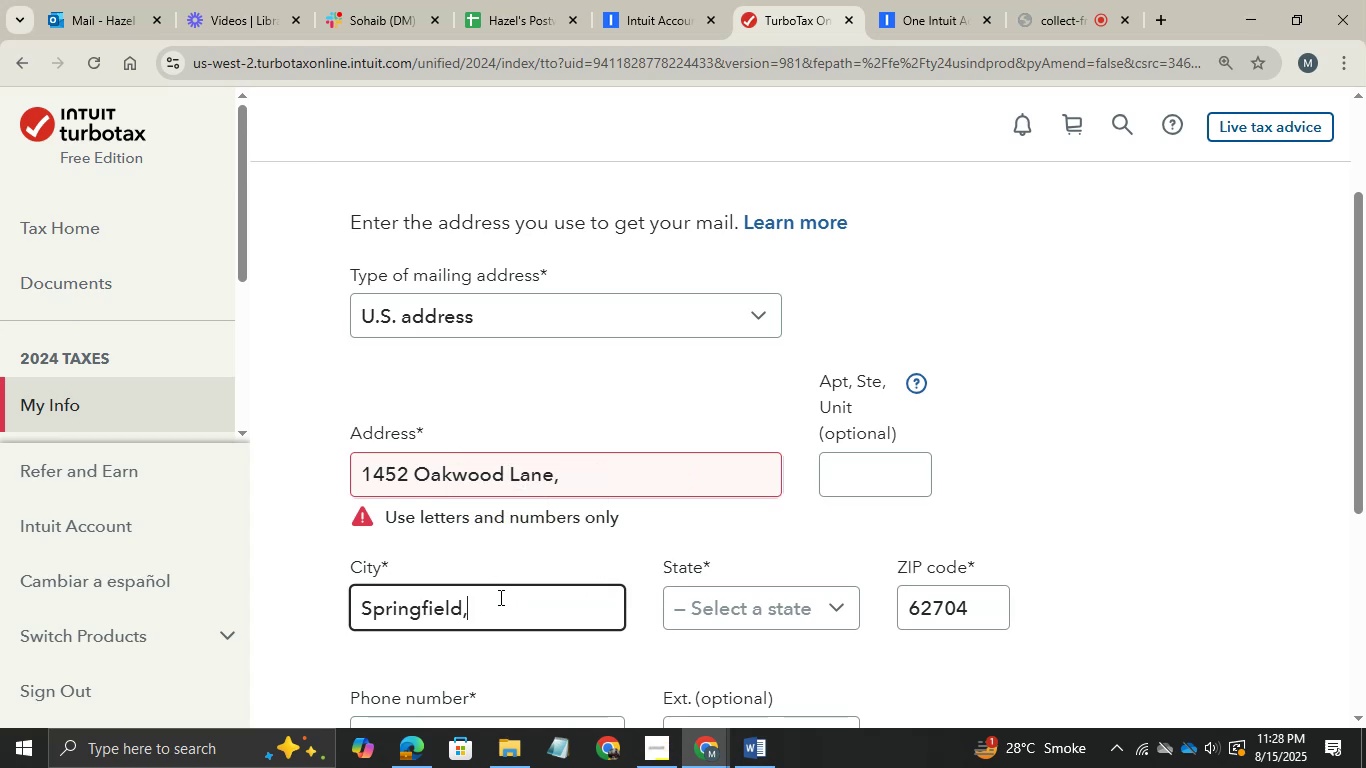 
key(Backspace)
 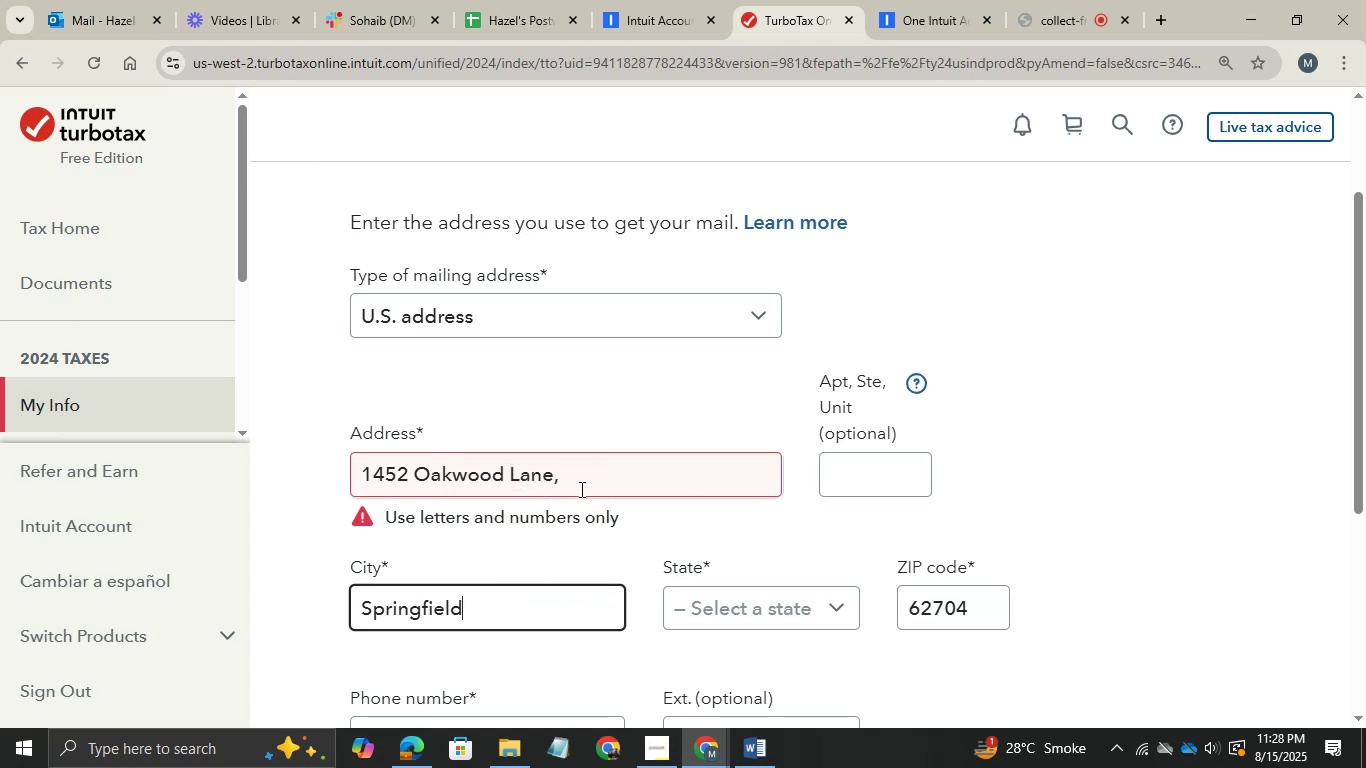 
left_click([580, 486])
 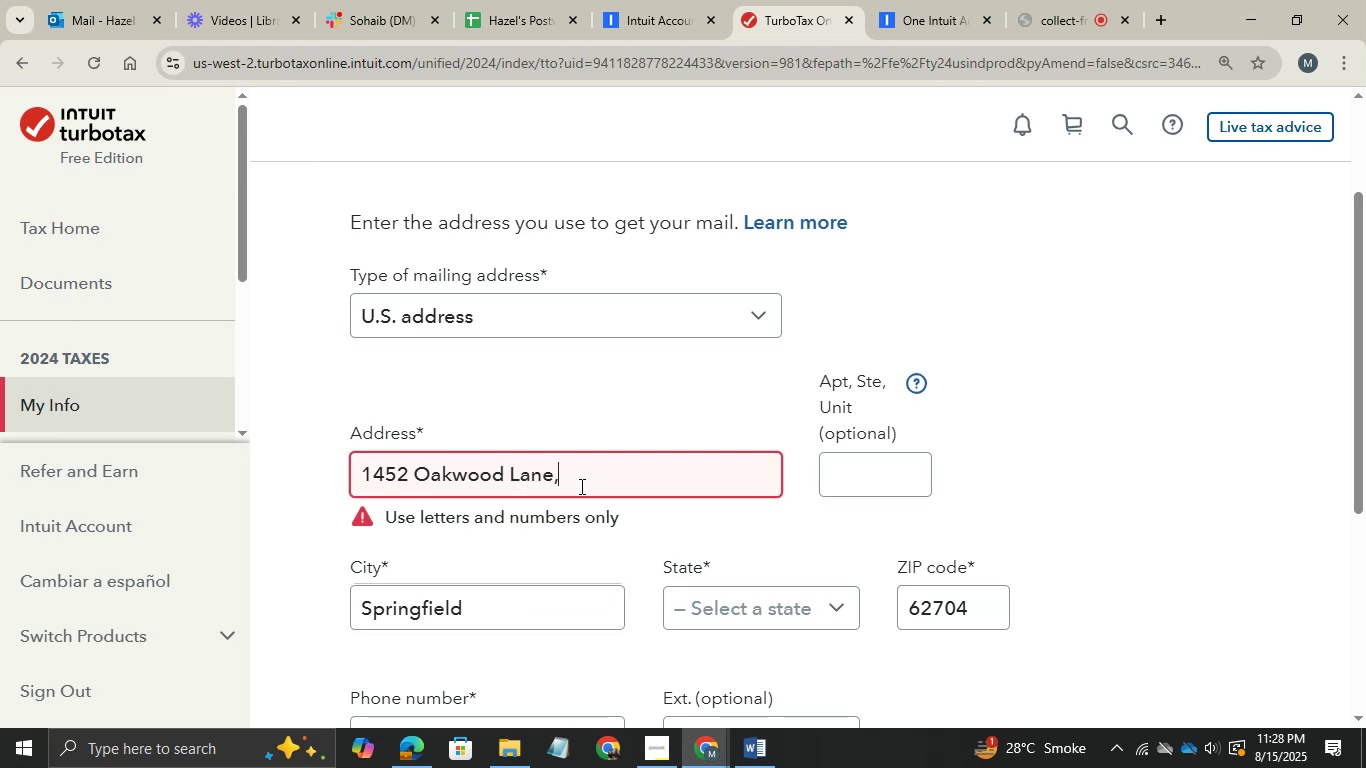 
key(Backspace)
 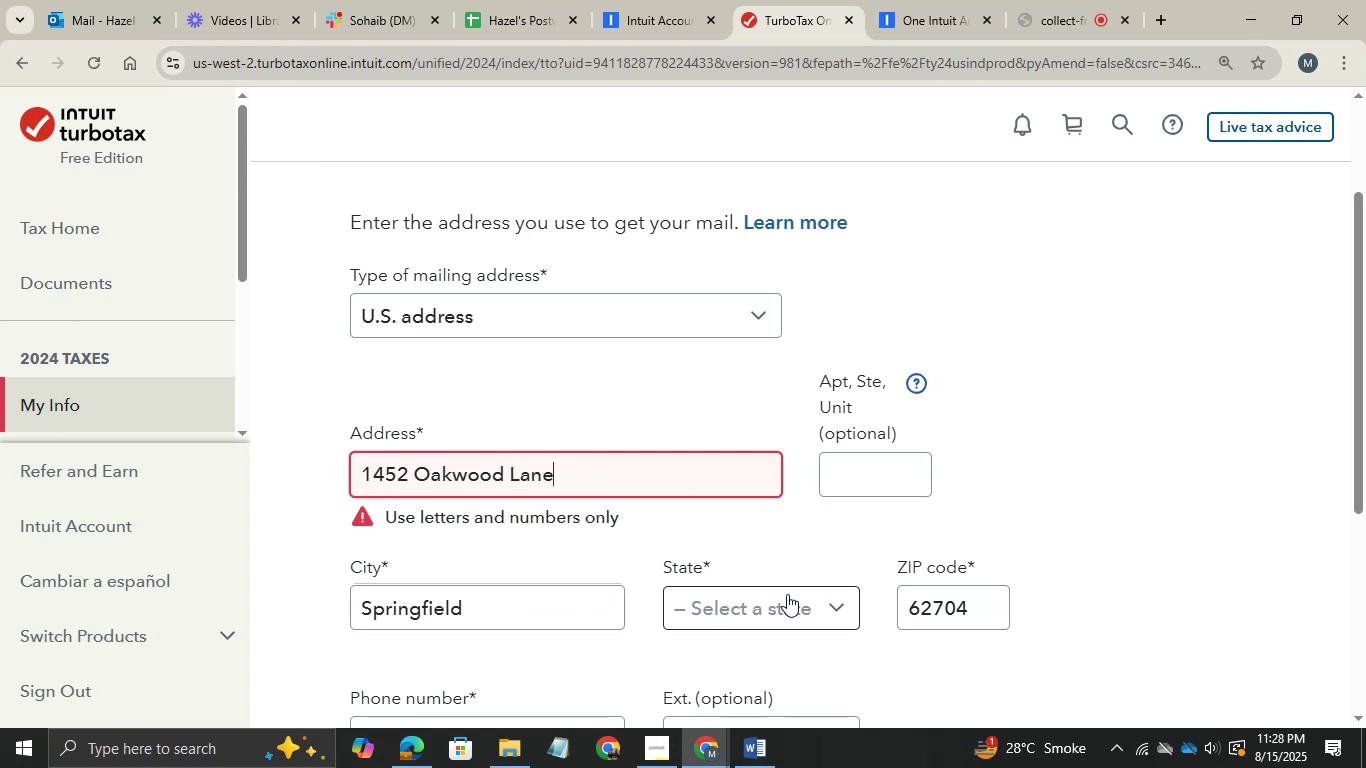 
left_click([790, 596])
 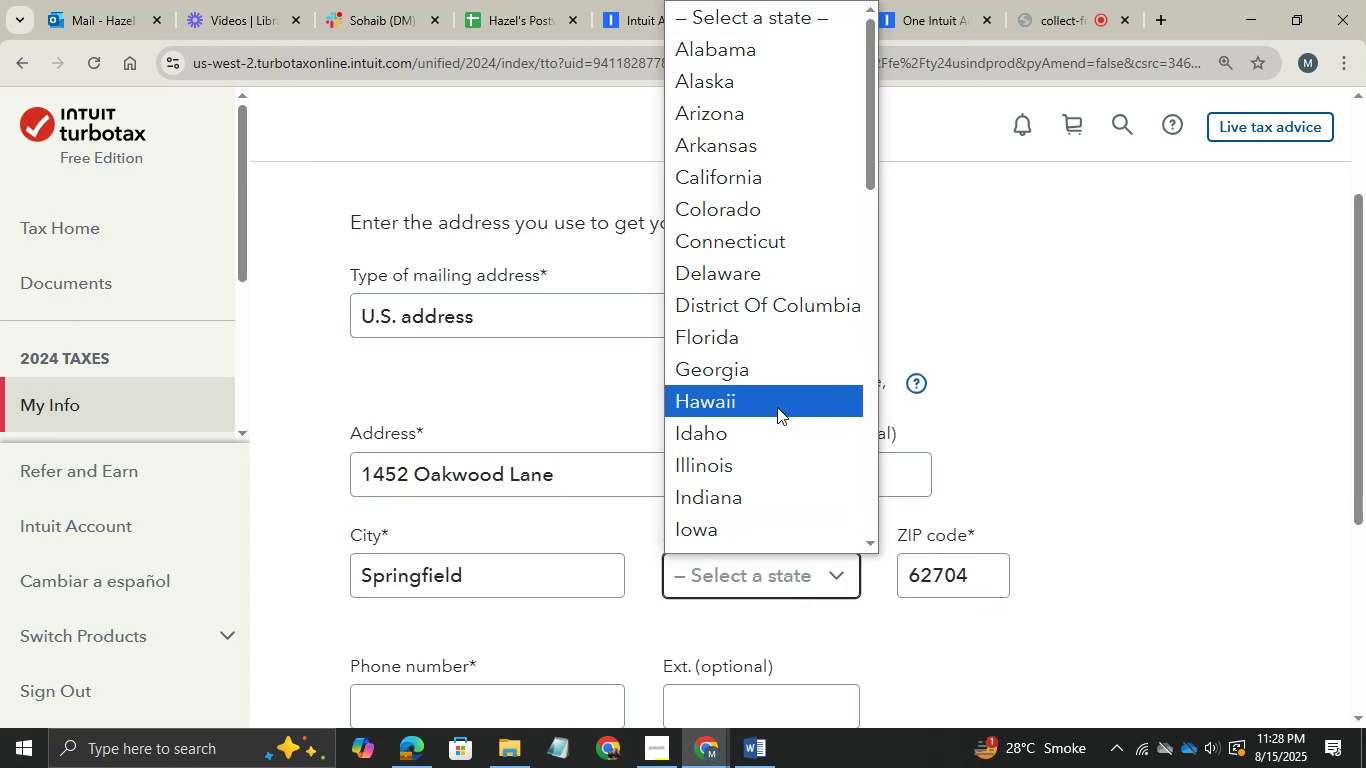 
left_click([757, 462])
 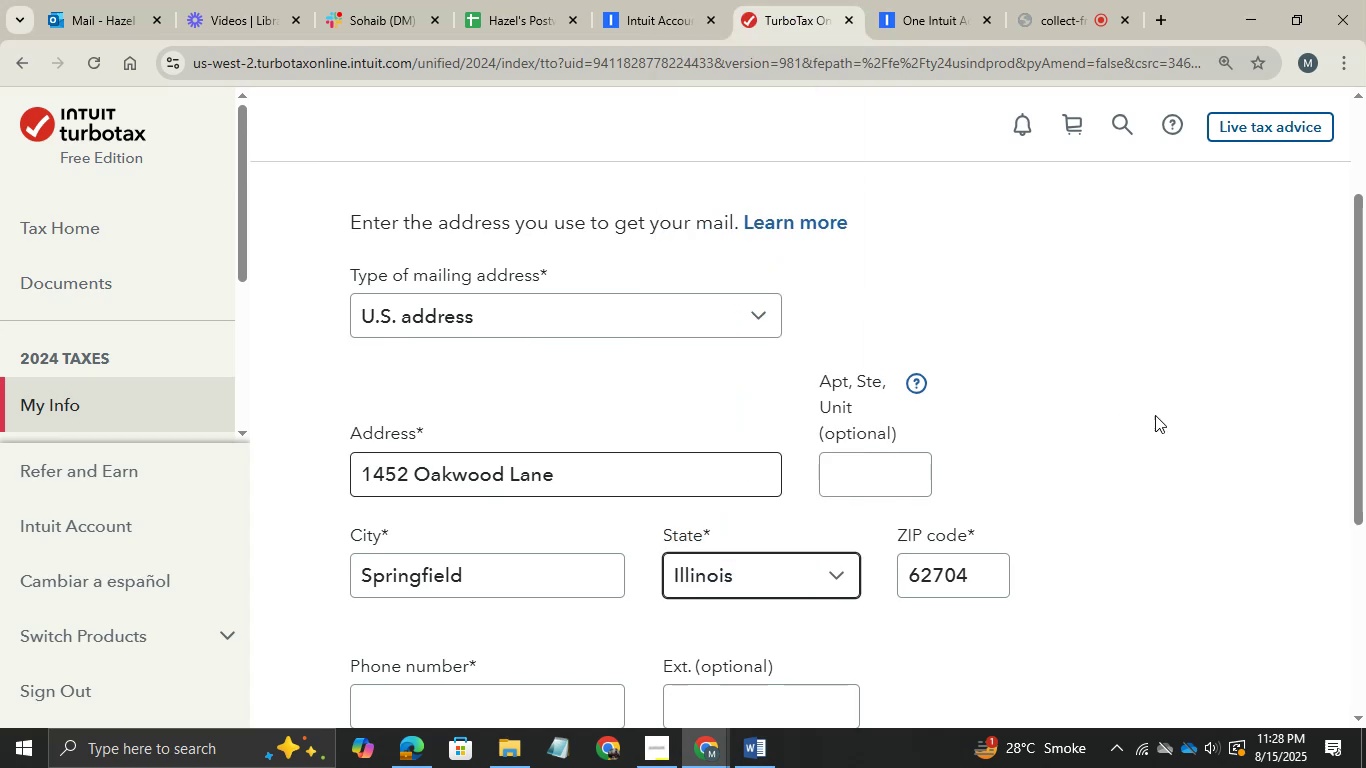 
scroll: coordinate [1163, 417], scroll_direction: down, amount: 1.0
 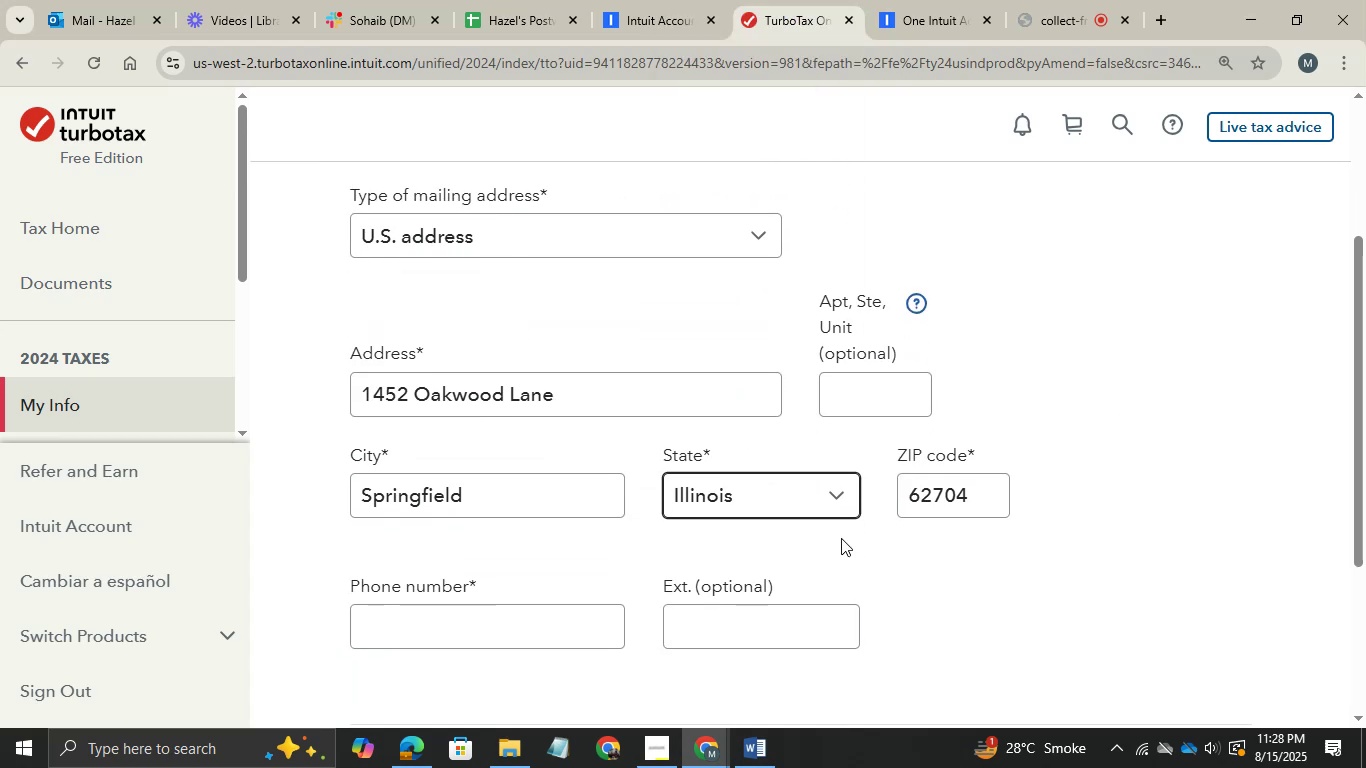 
mouse_move([739, 720])
 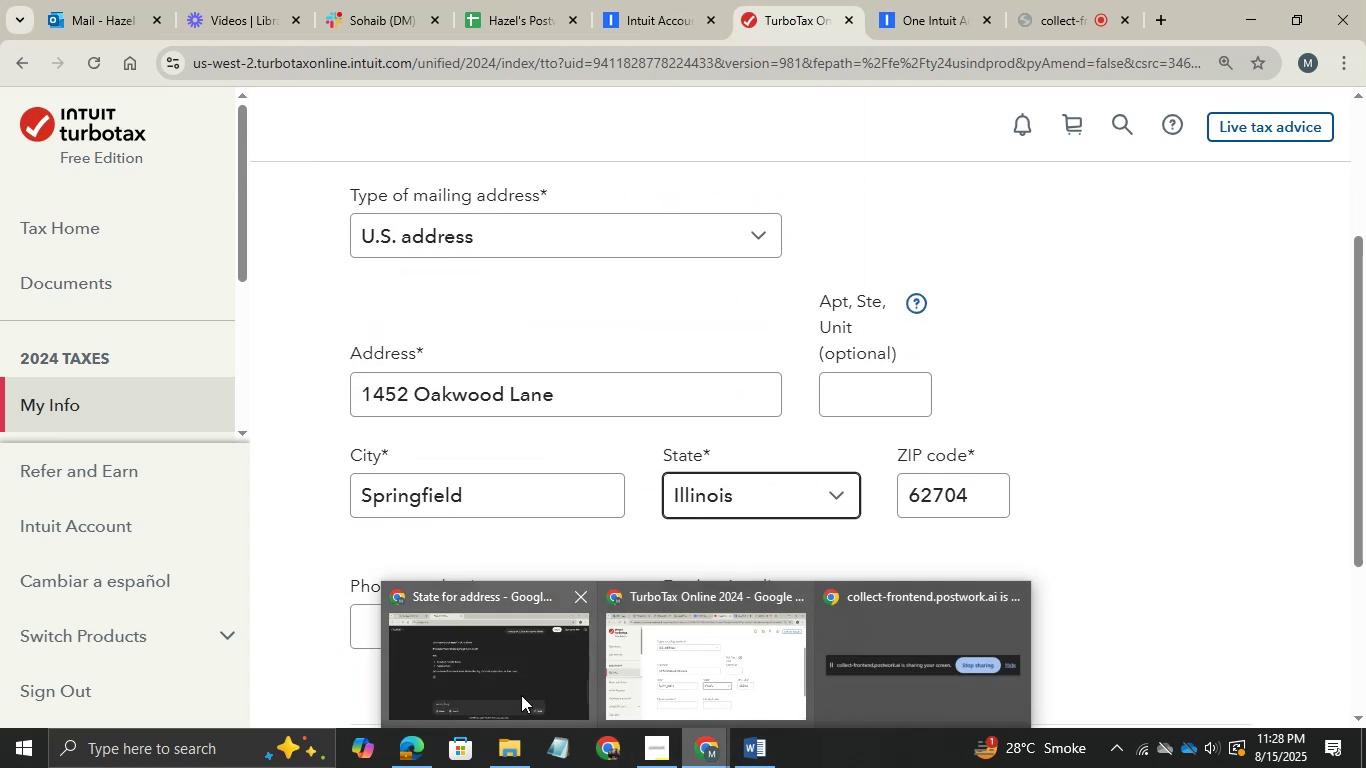 
left_click([521, 695])
 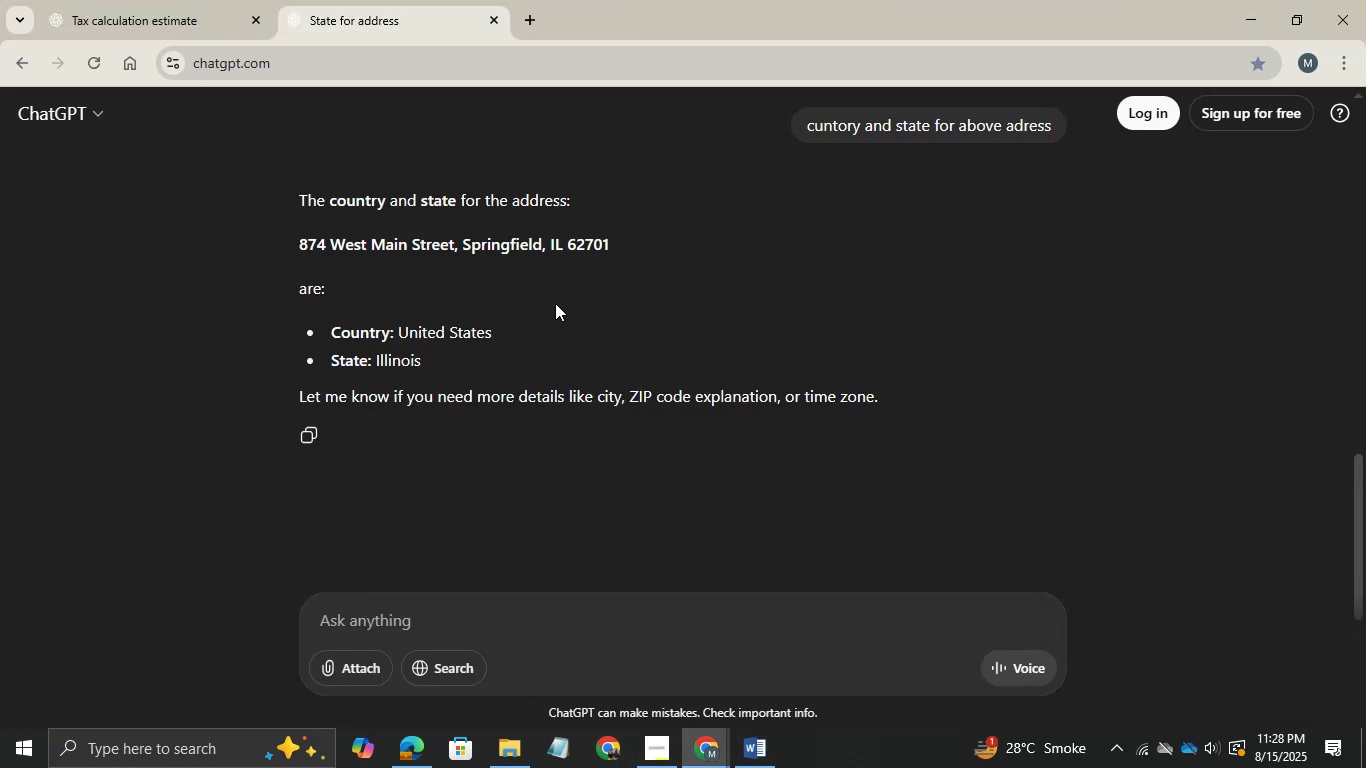 
scroll: coordinate [555, 303], scroll_direction: up, amount: 9.0
 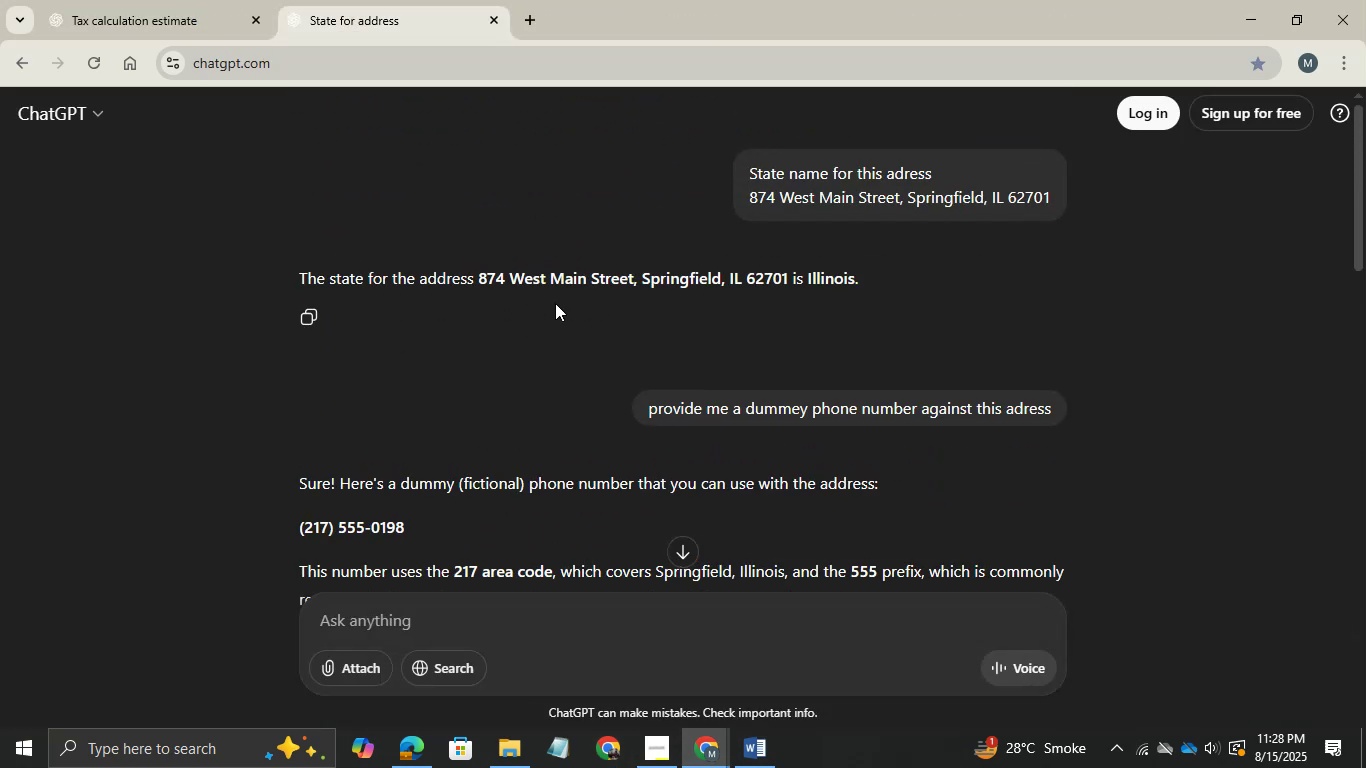 
right_click([555, 303])
 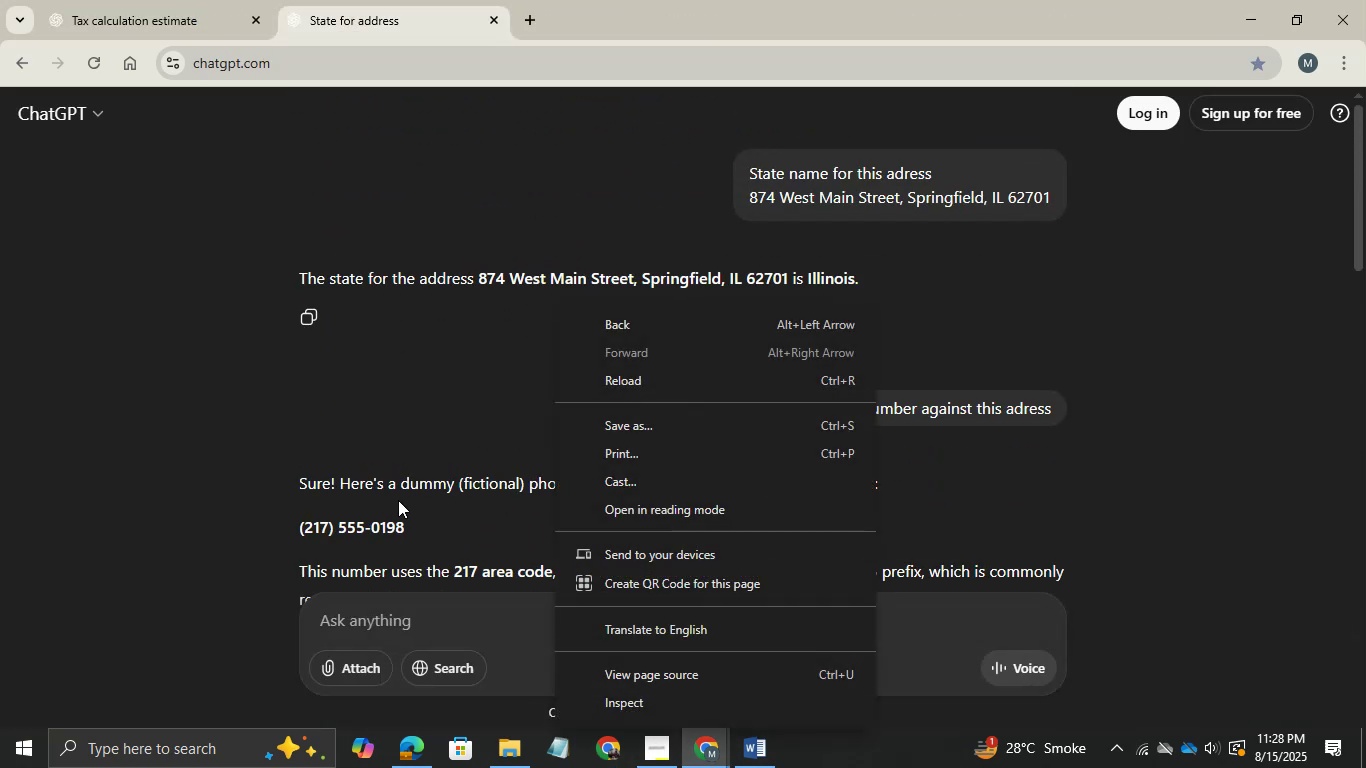 
left_click_drag(start_coordinate=[420, 534], to_coordinate=[300, 520])
 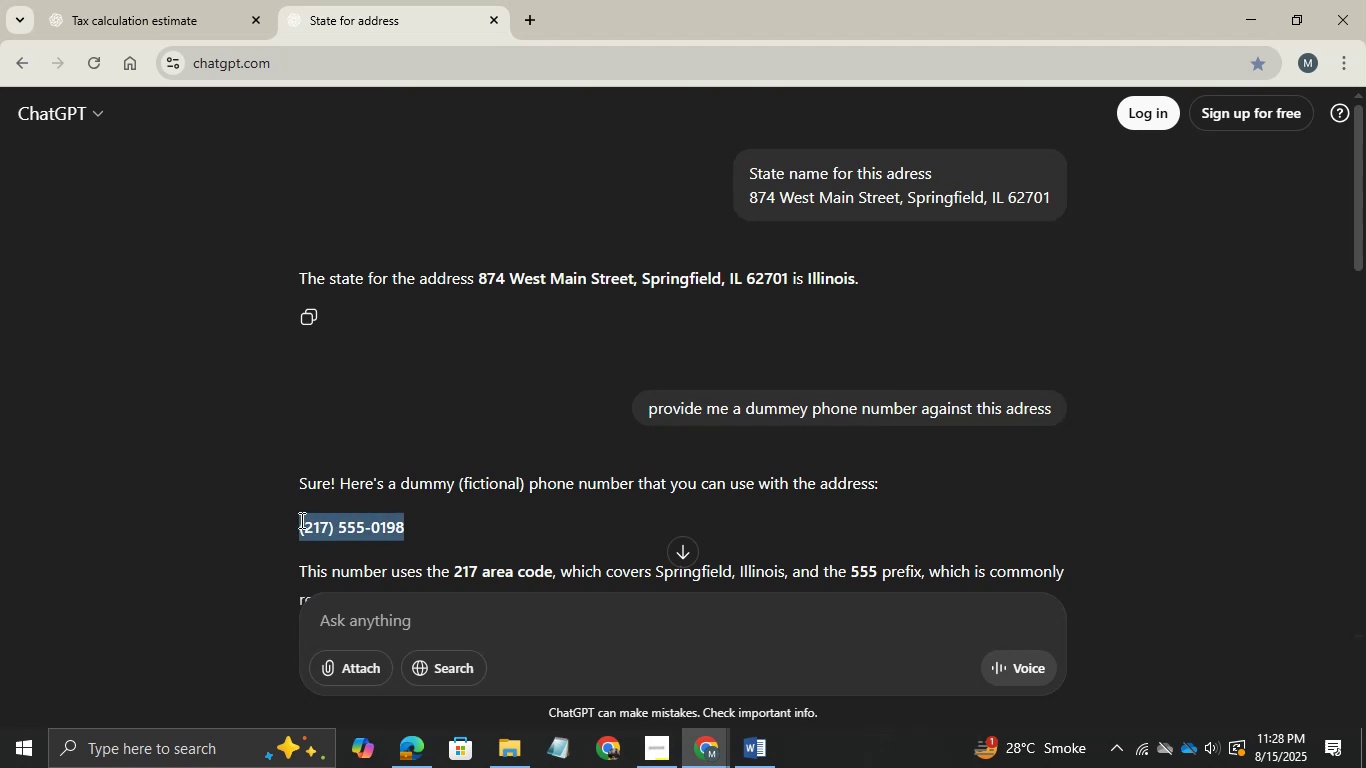 
key(Control+C)
 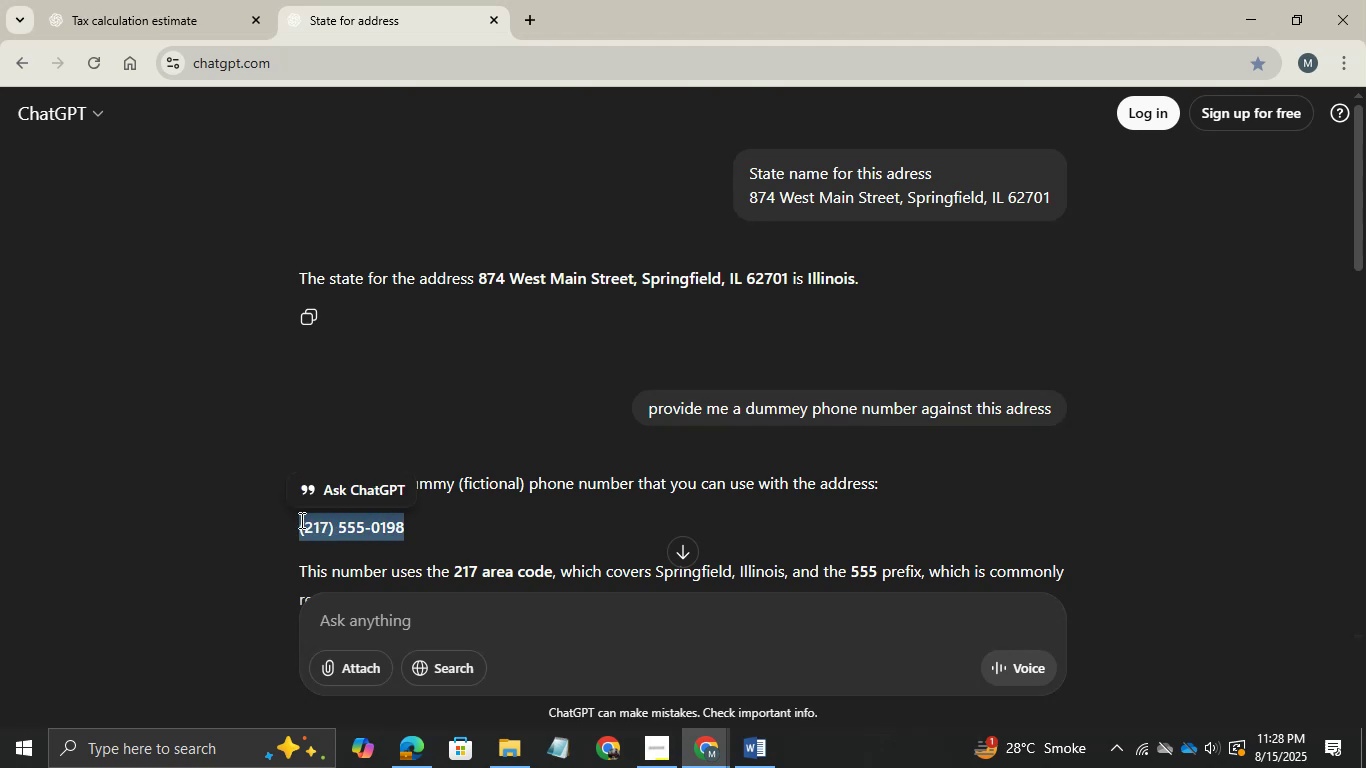 
key(Control+C)
 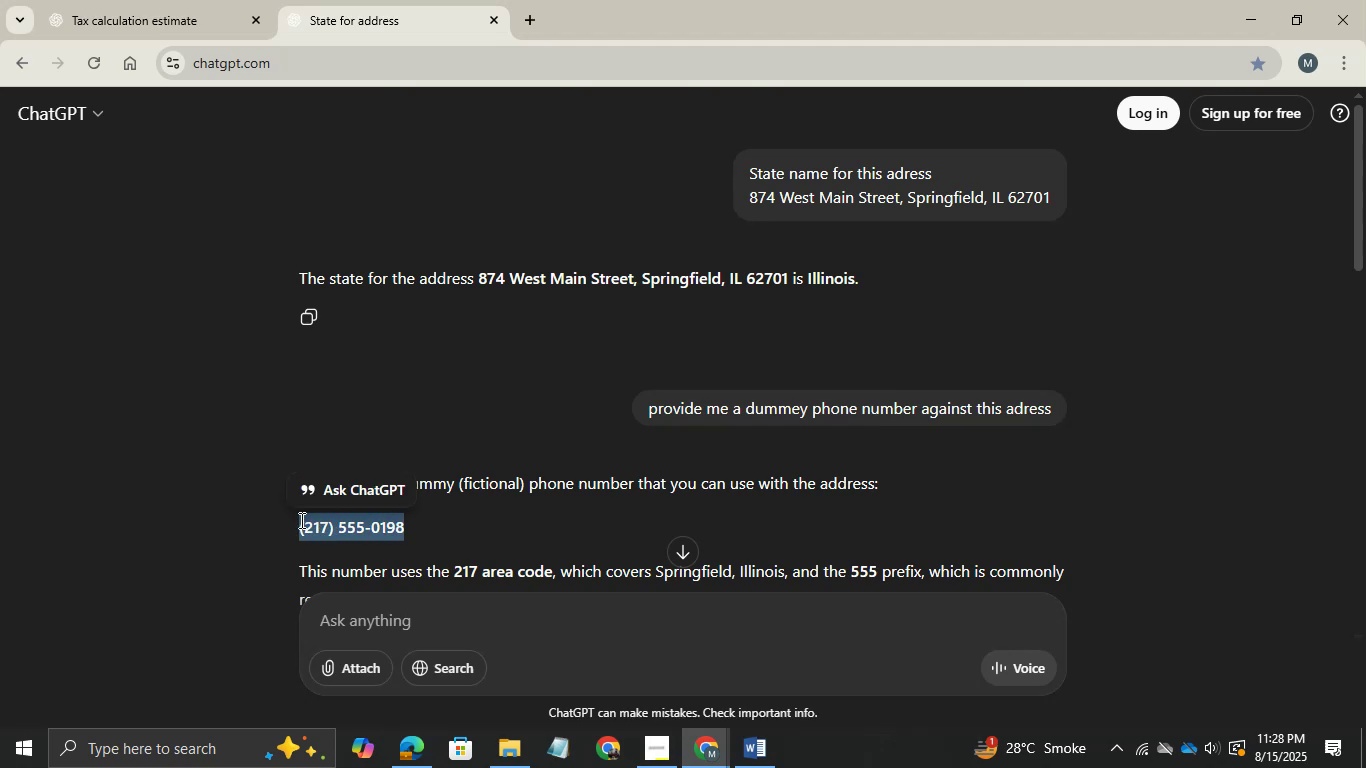 
key(Control+C)
 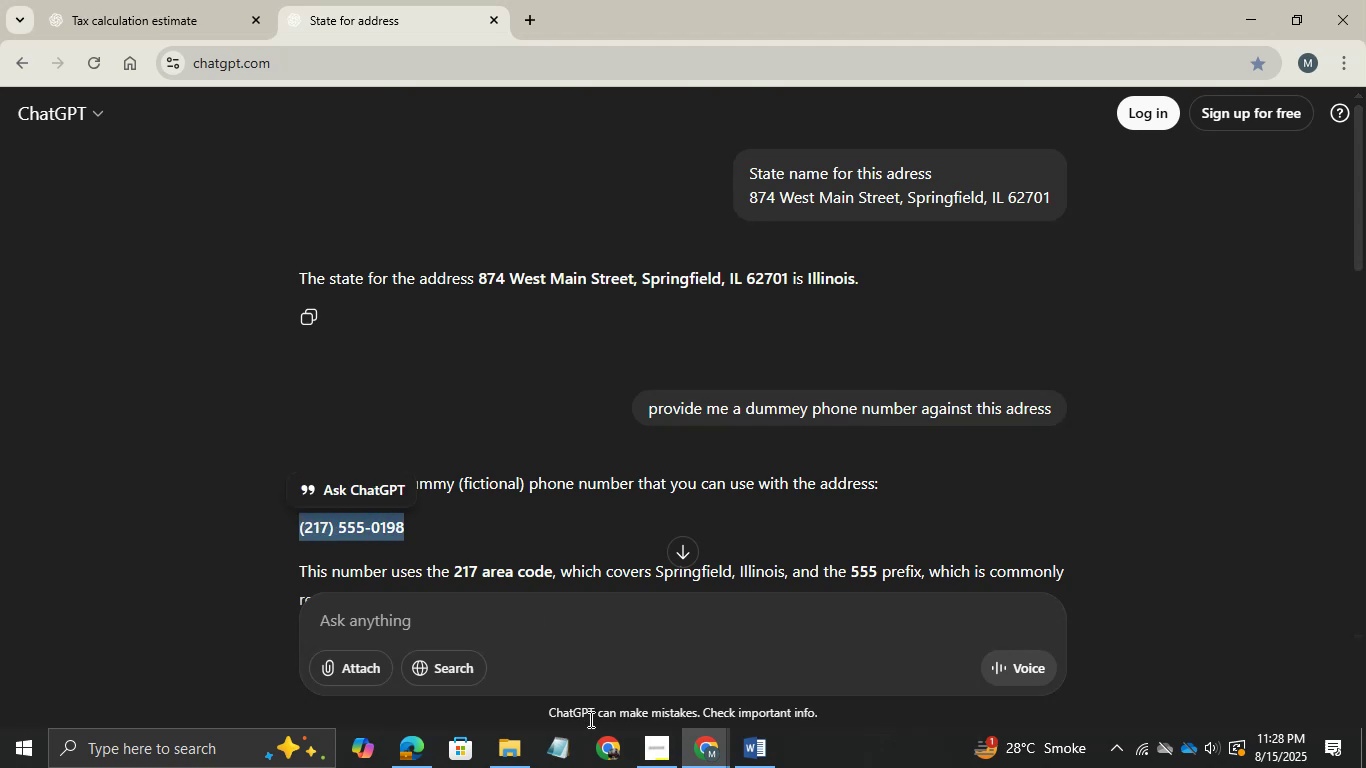 
wait(9.65)
 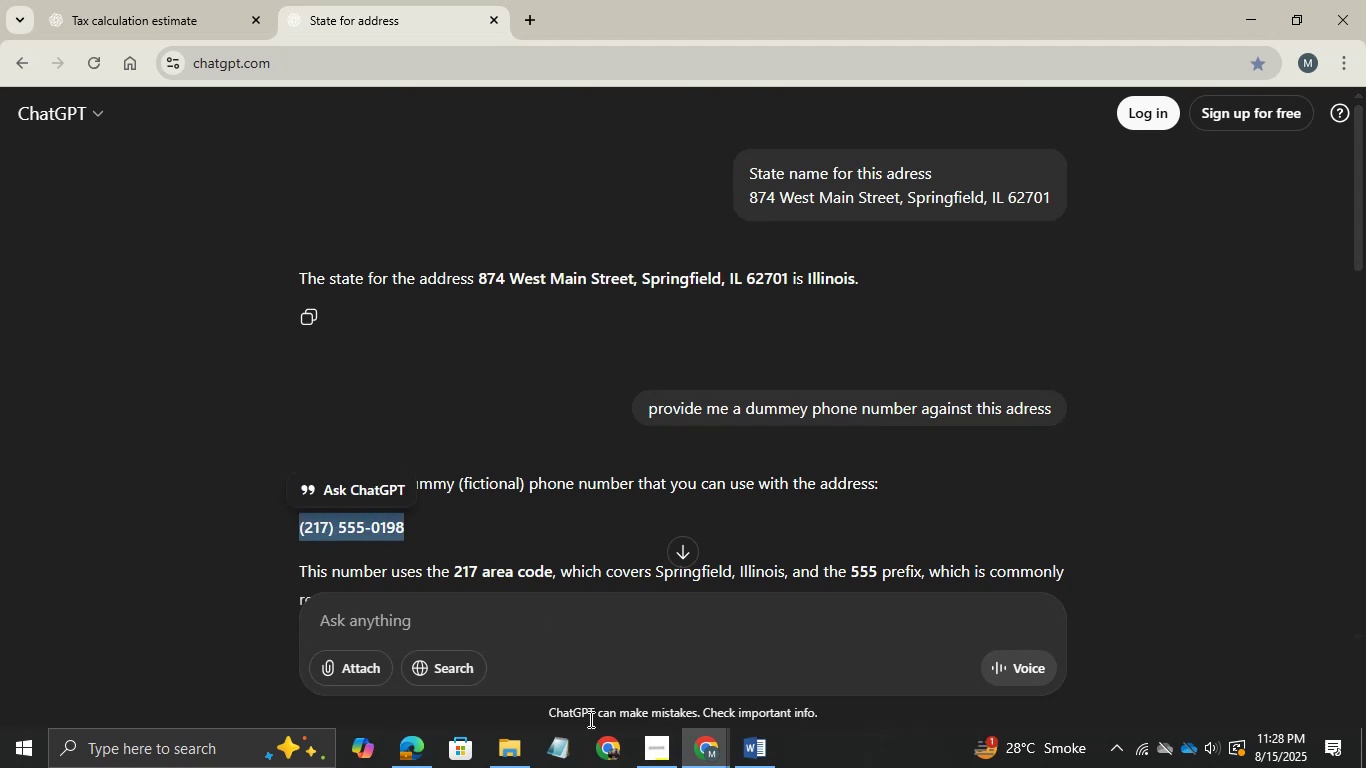 
left_click([1233, 3])
 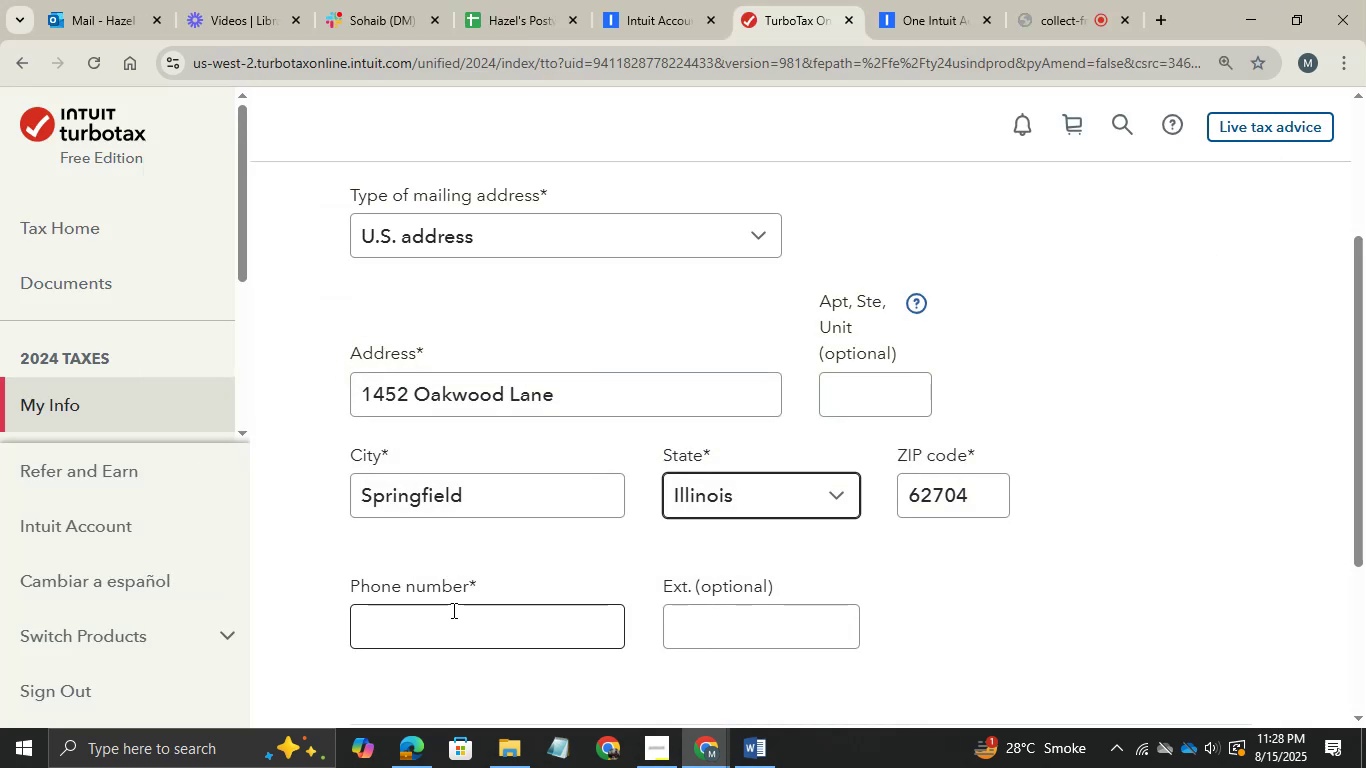 
left_click([447, 612])
 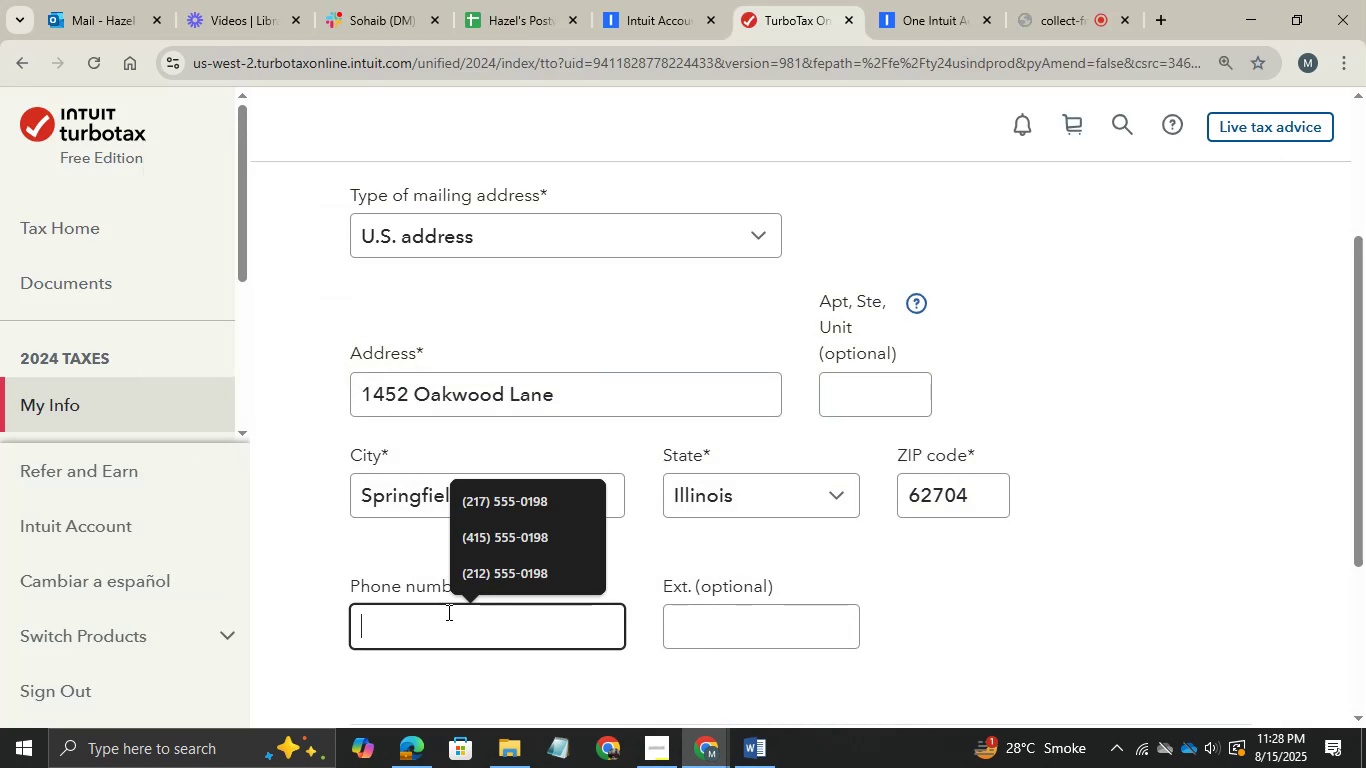 
key(Control+ControlLeft)
 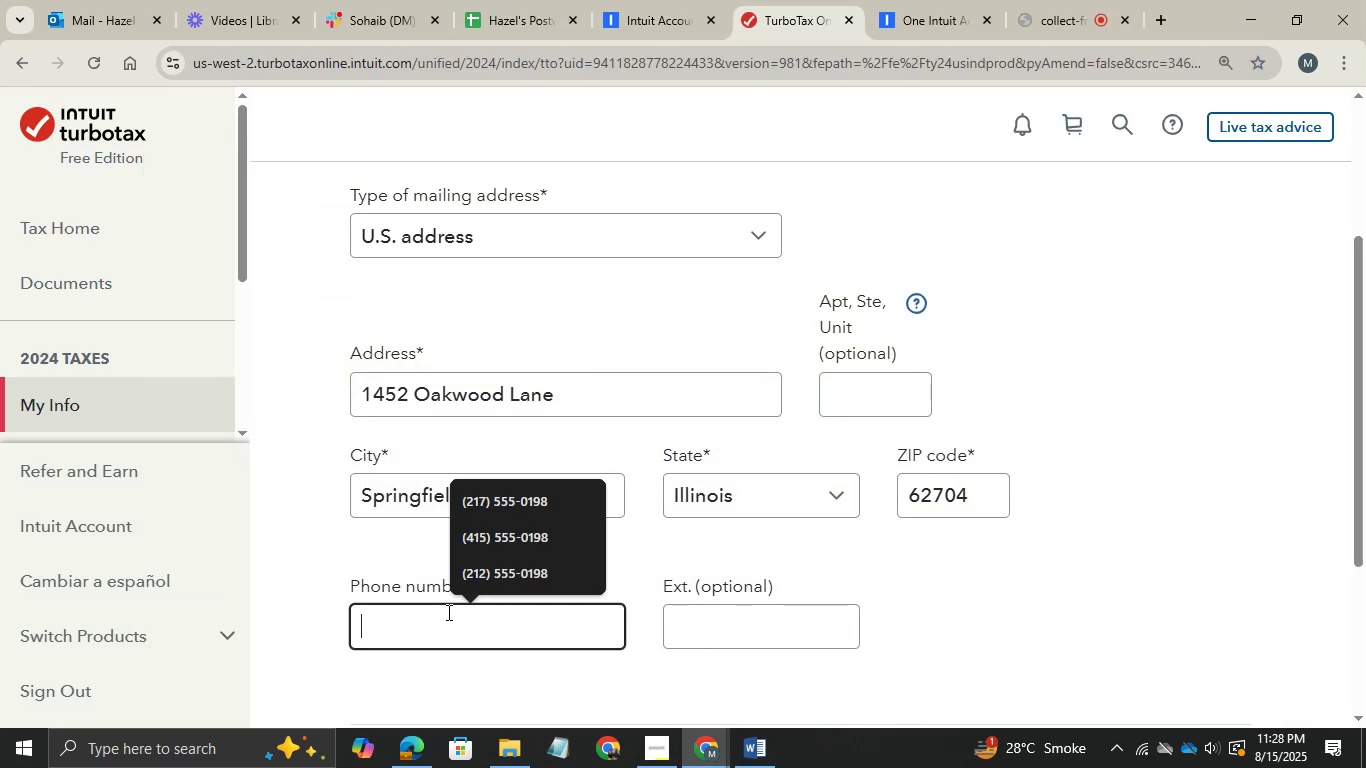 
key(Control+V)
 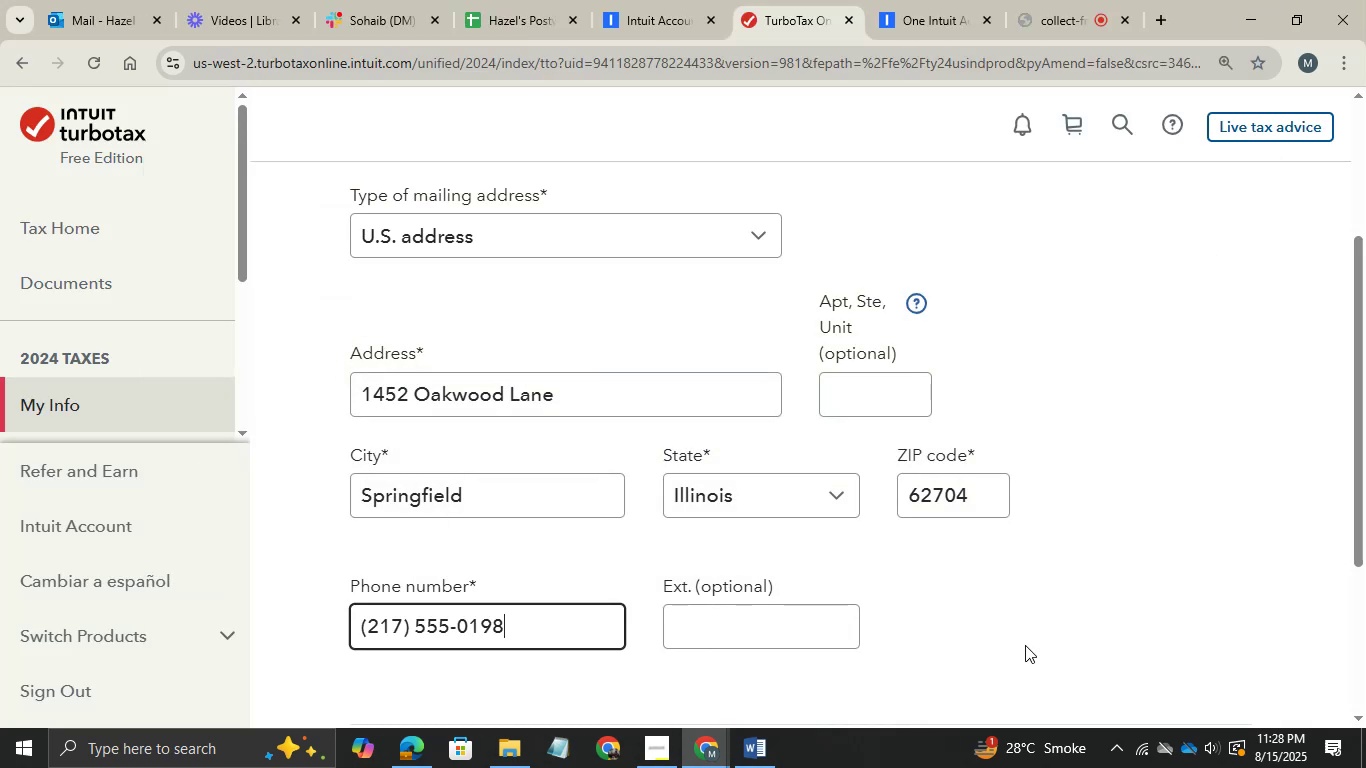 
scroll: coordinate [1110, 641], scroll_direction: down, amount: 6.0
 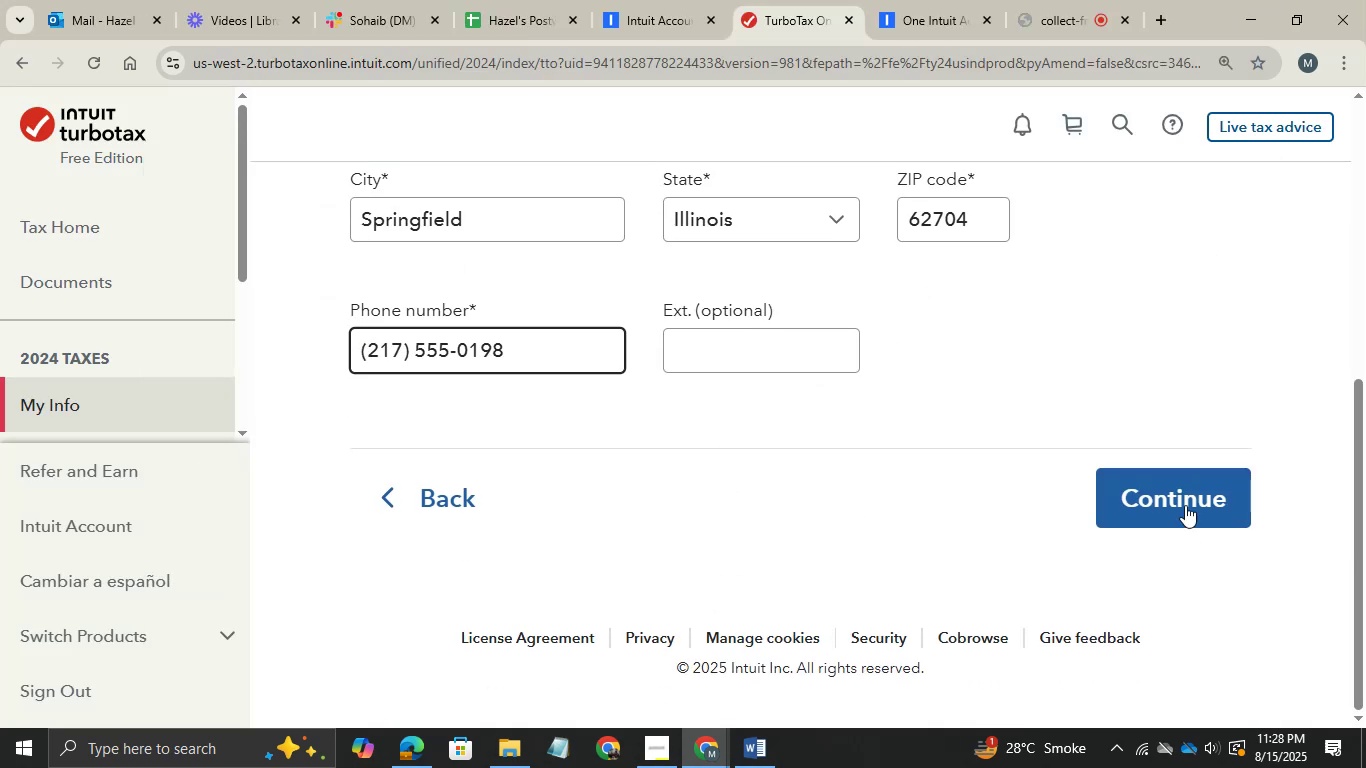 
left_click([1185, 501])
 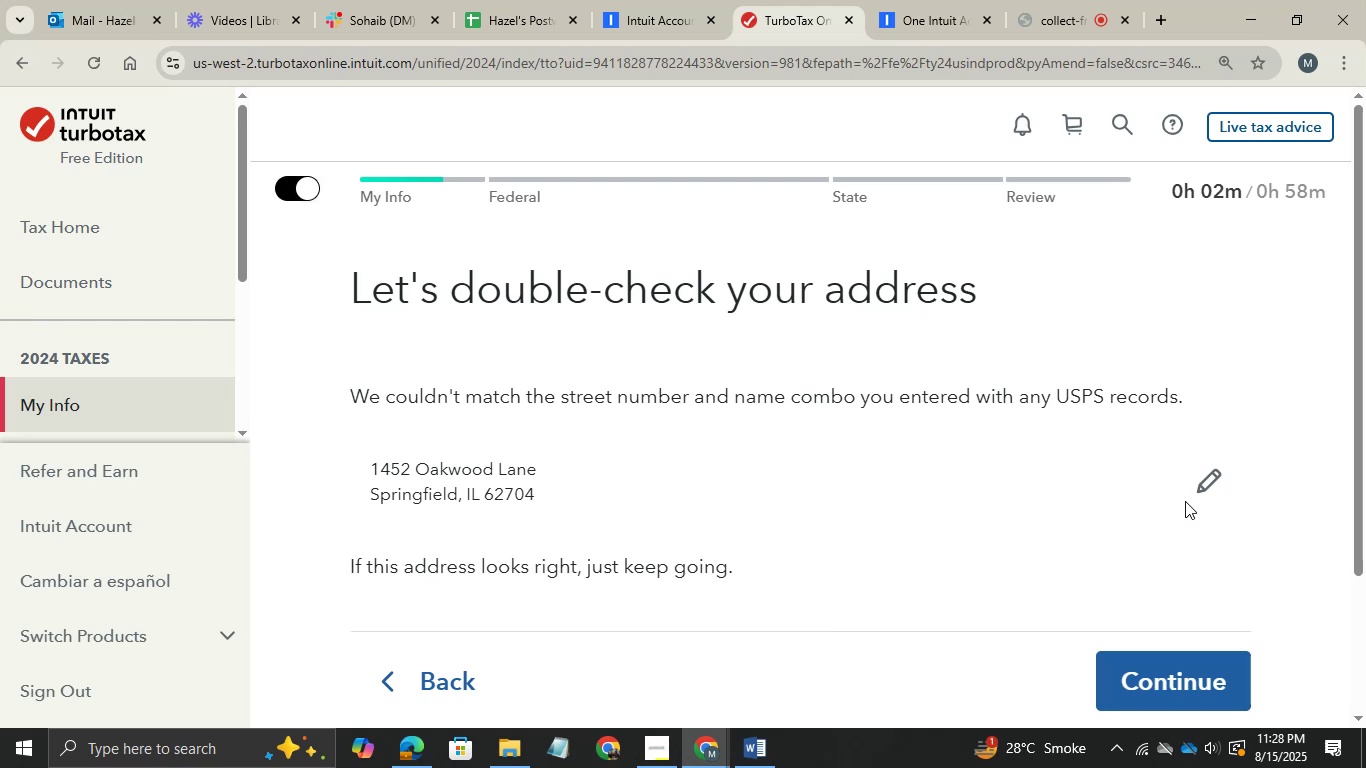 
wait(13.89)
 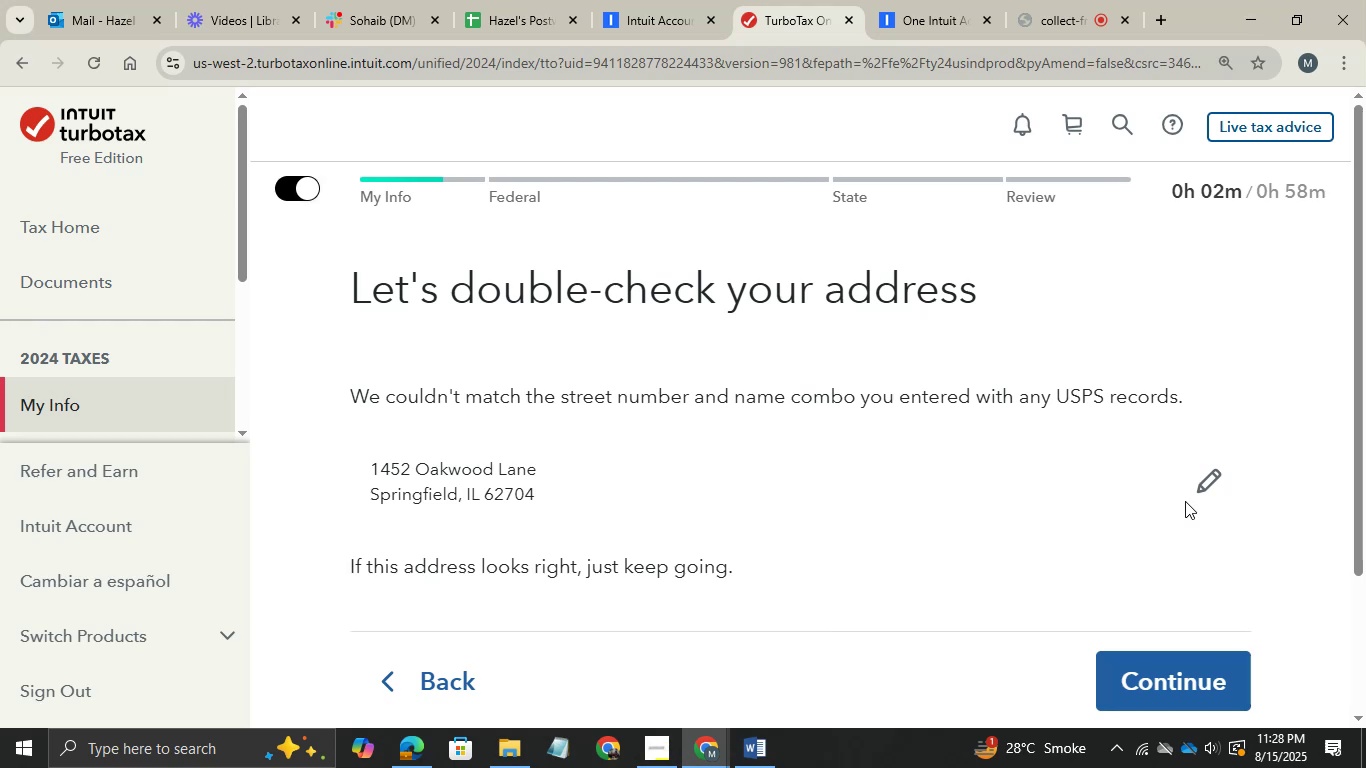 
scroll: coordinate [988, 657], scroll_direction: none, amount: 0.0
 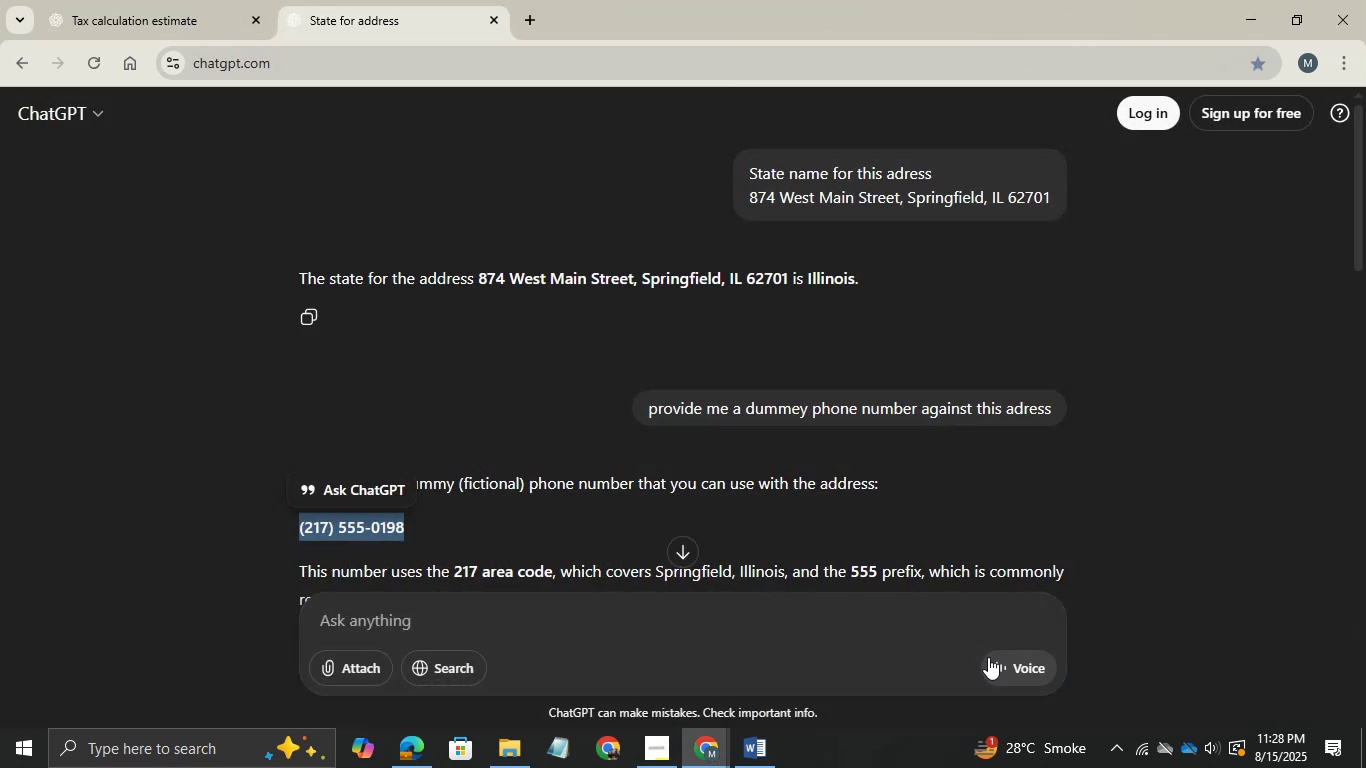 
hold_key(key=AltLeft, duration=0.43)
 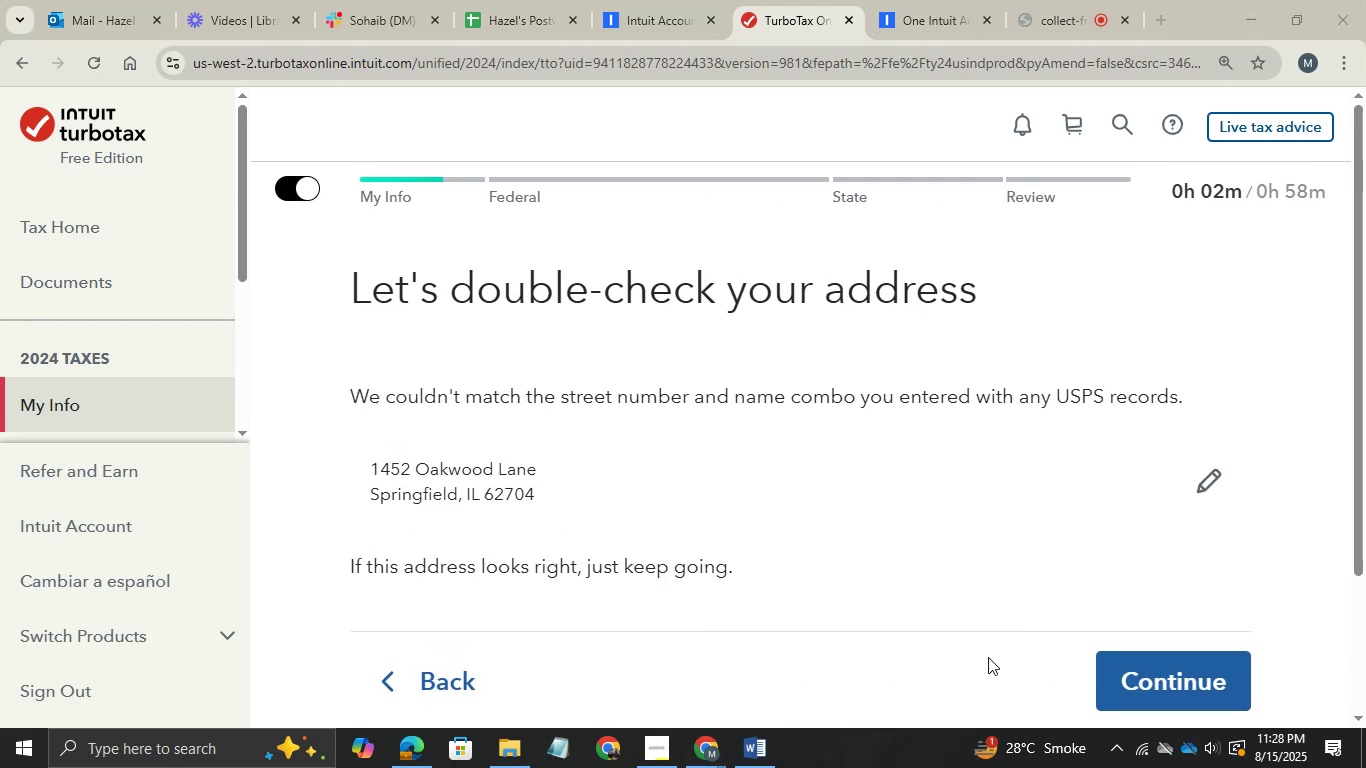 
hold_key(key=Tab, duration=0.36)
 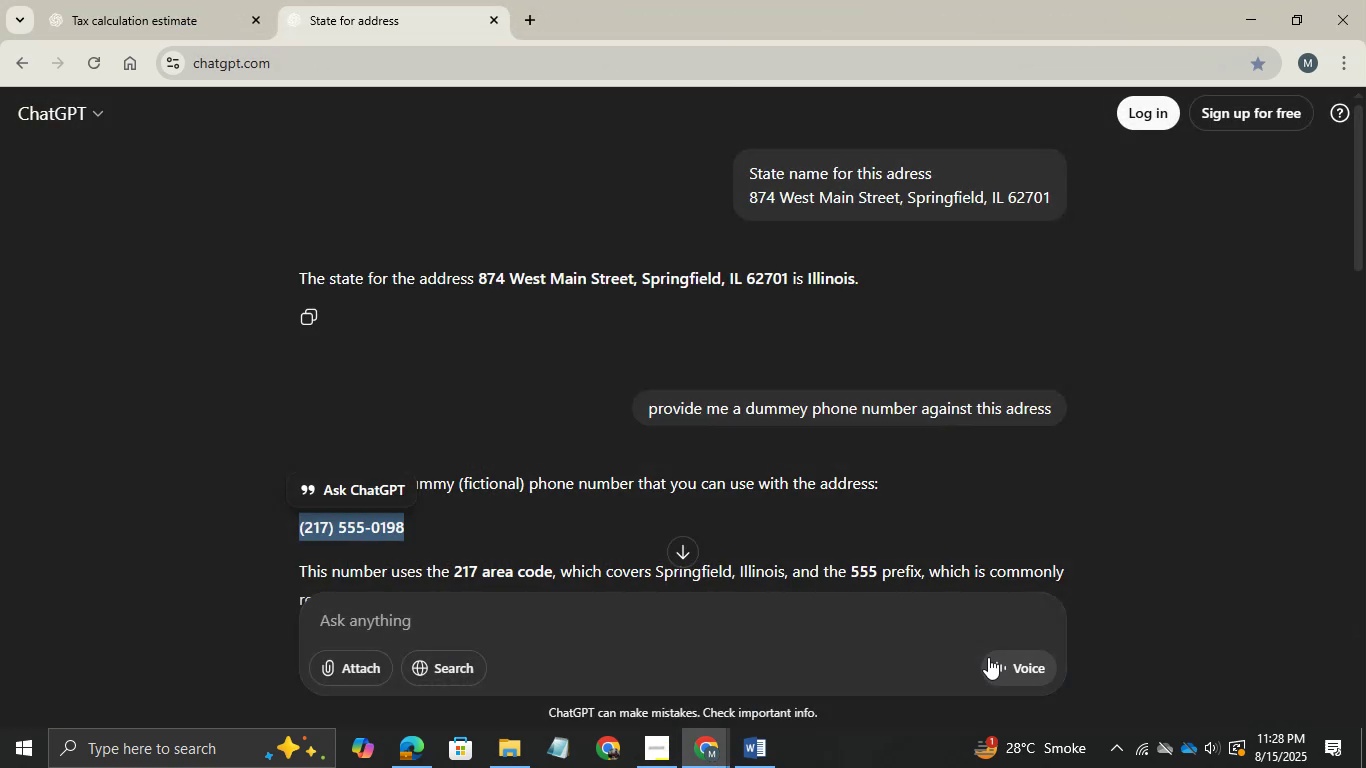 
key(Alt+AltLeft)
 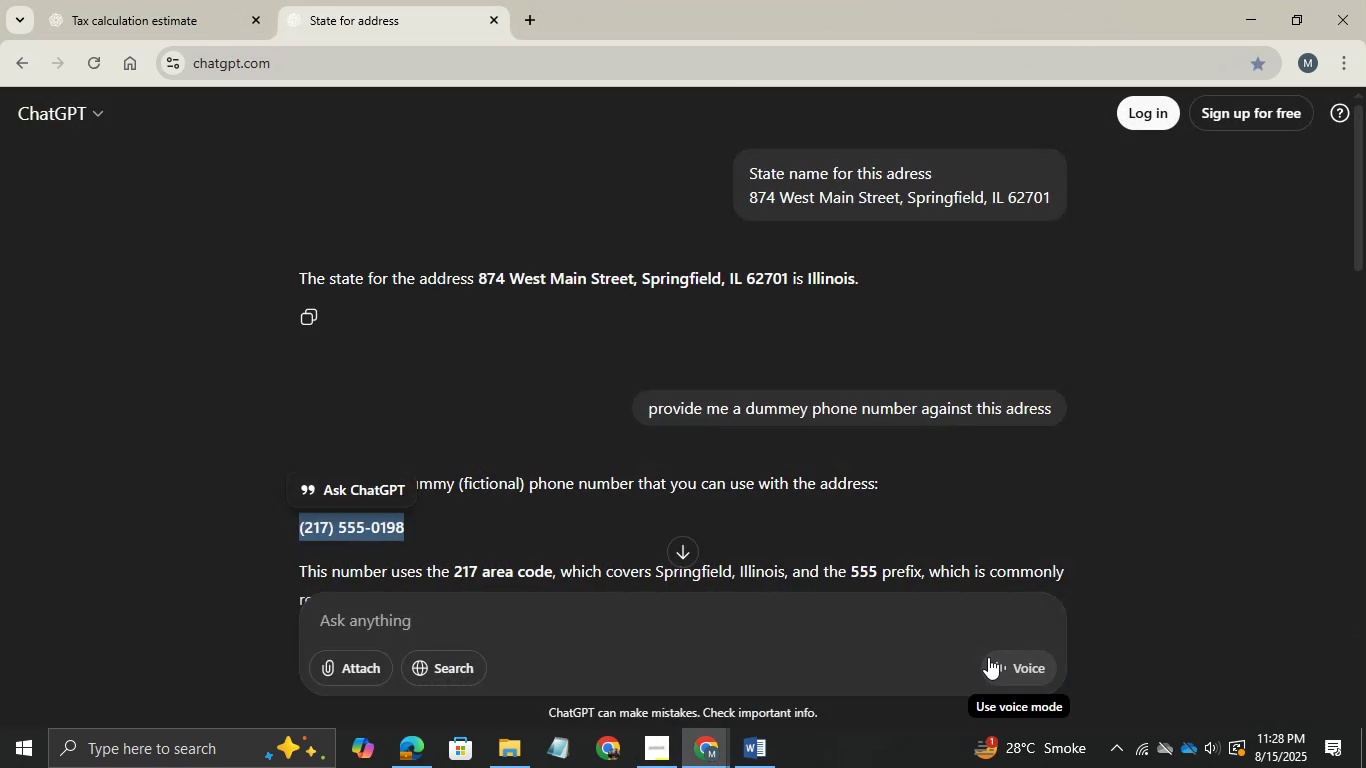 
key(Alt+Tab)
 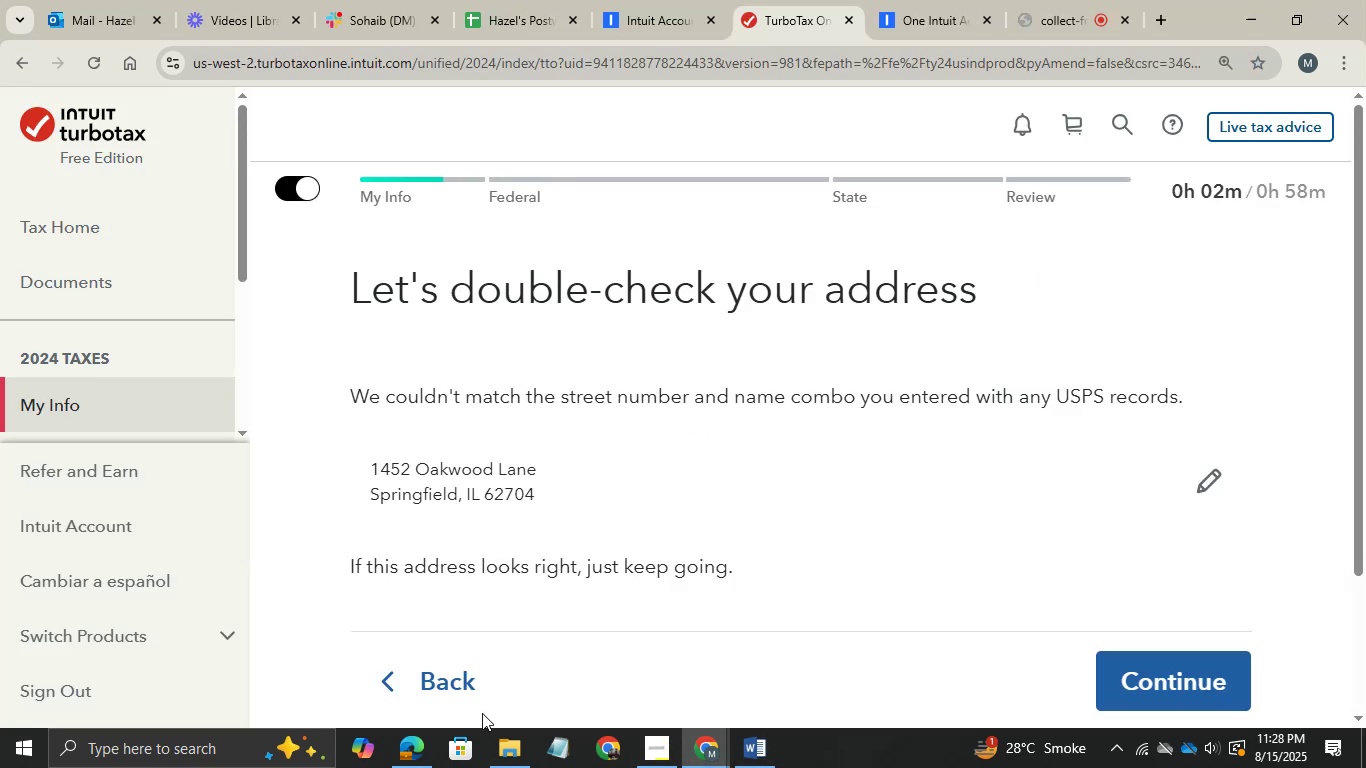 
left_click([425, 746])
 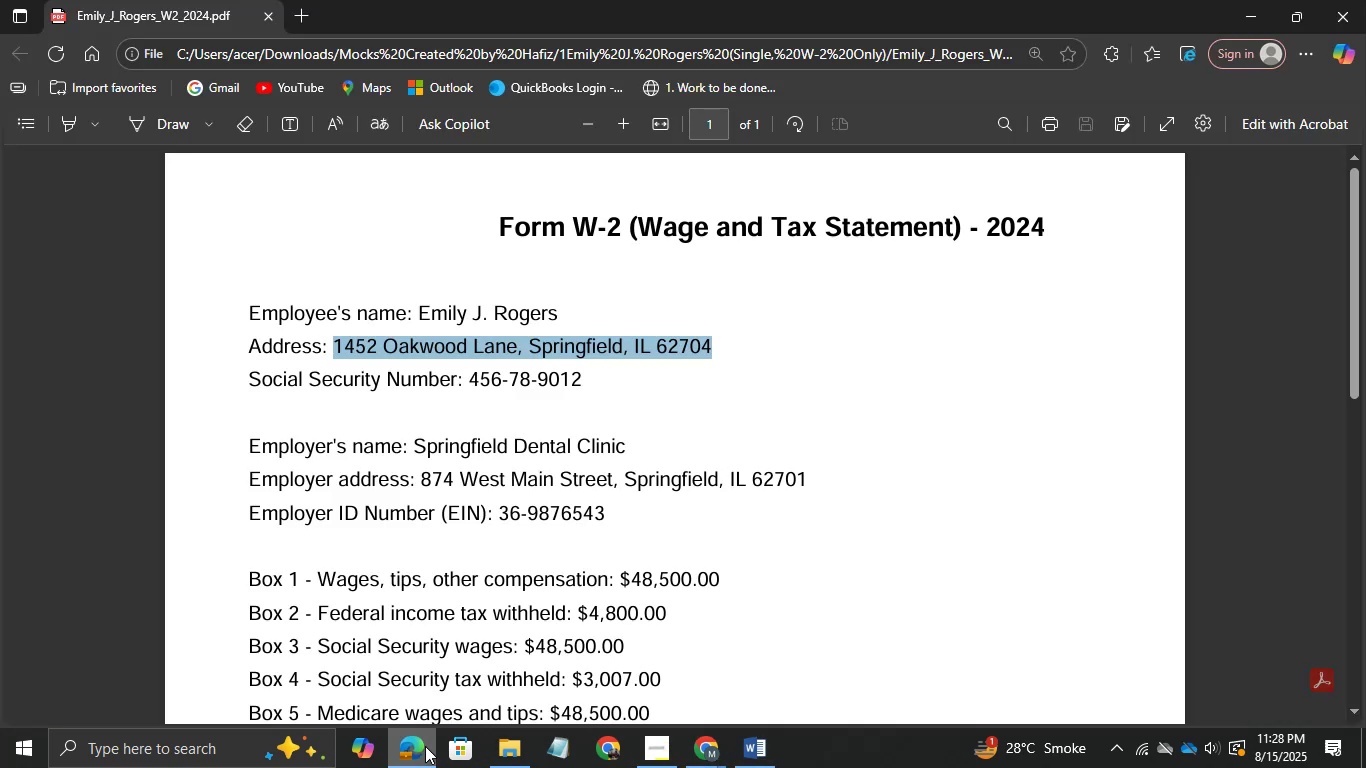 
left_click([425, 746])
 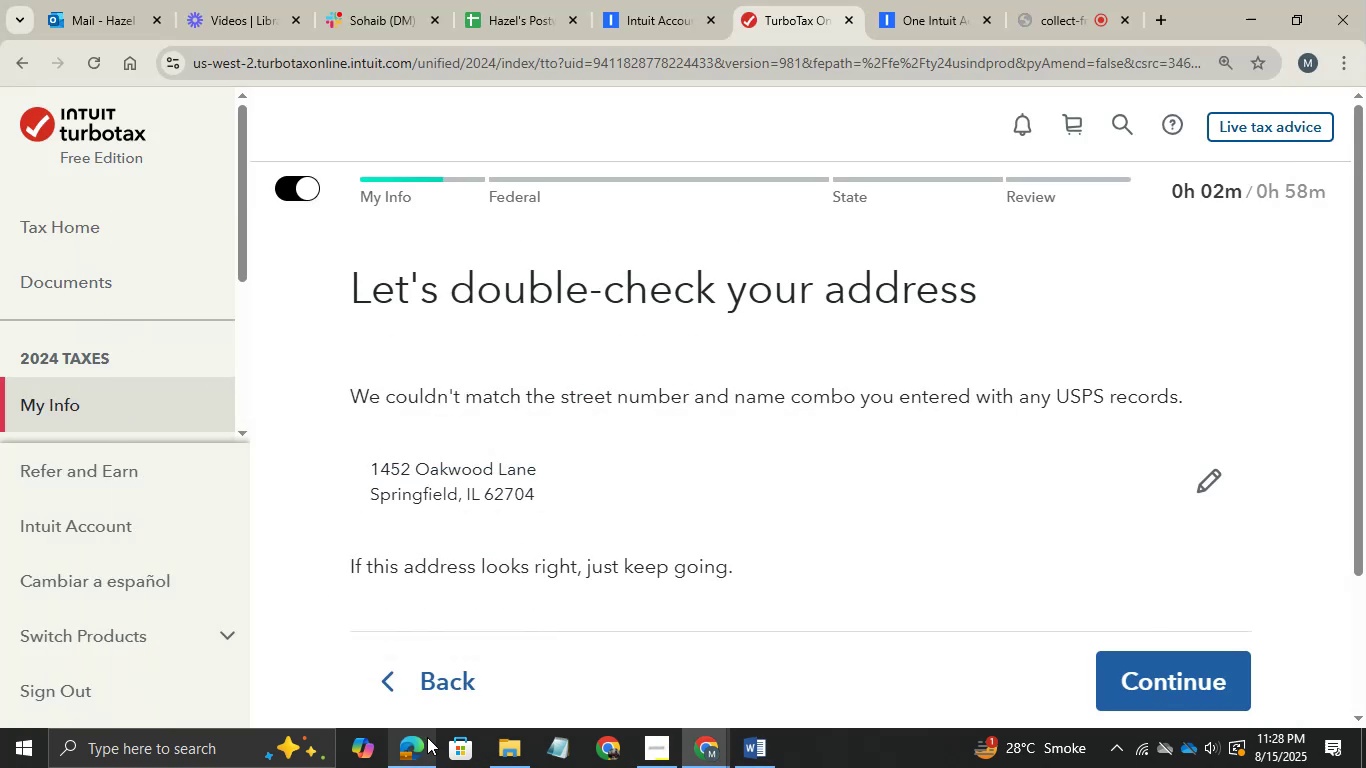 
scroll: coordinate [538, 648], scroll_direction: up, amount: 4.0
 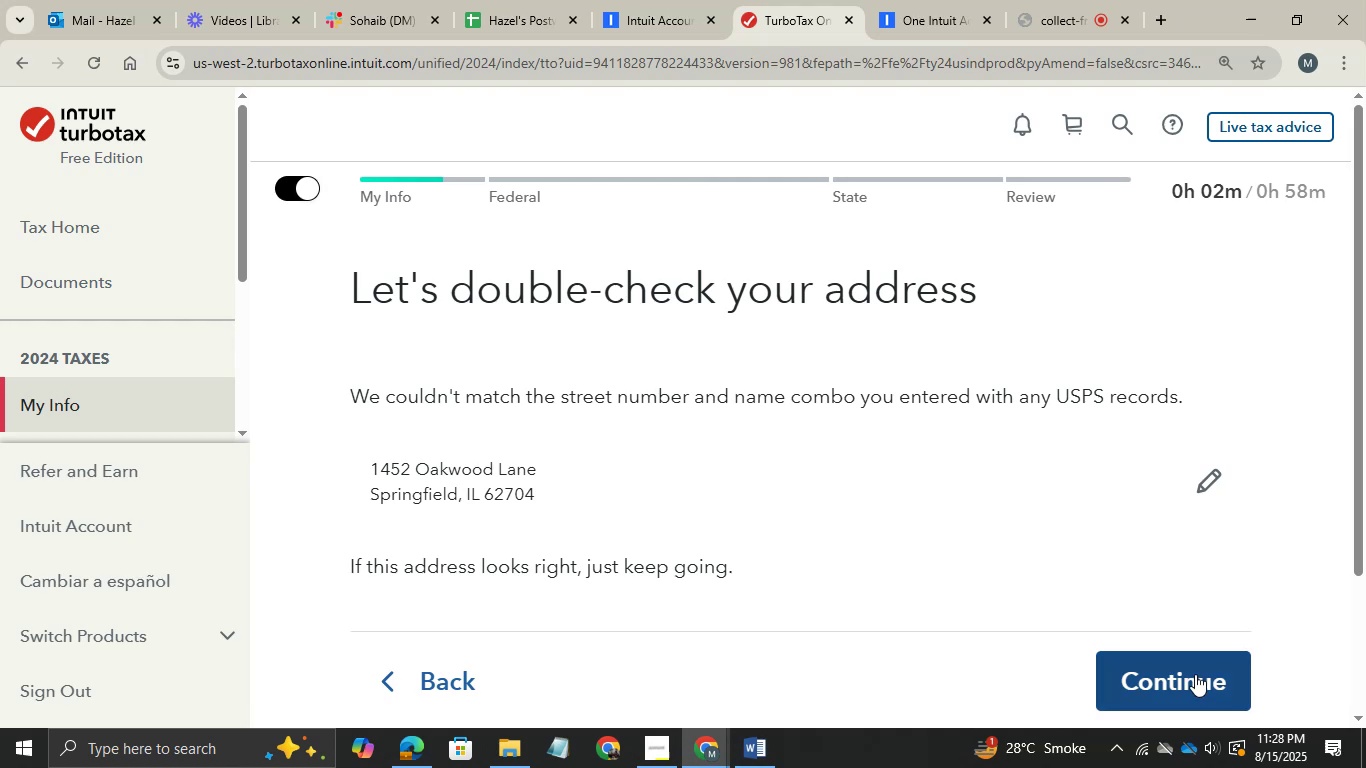 
left_click([1195, 673])
 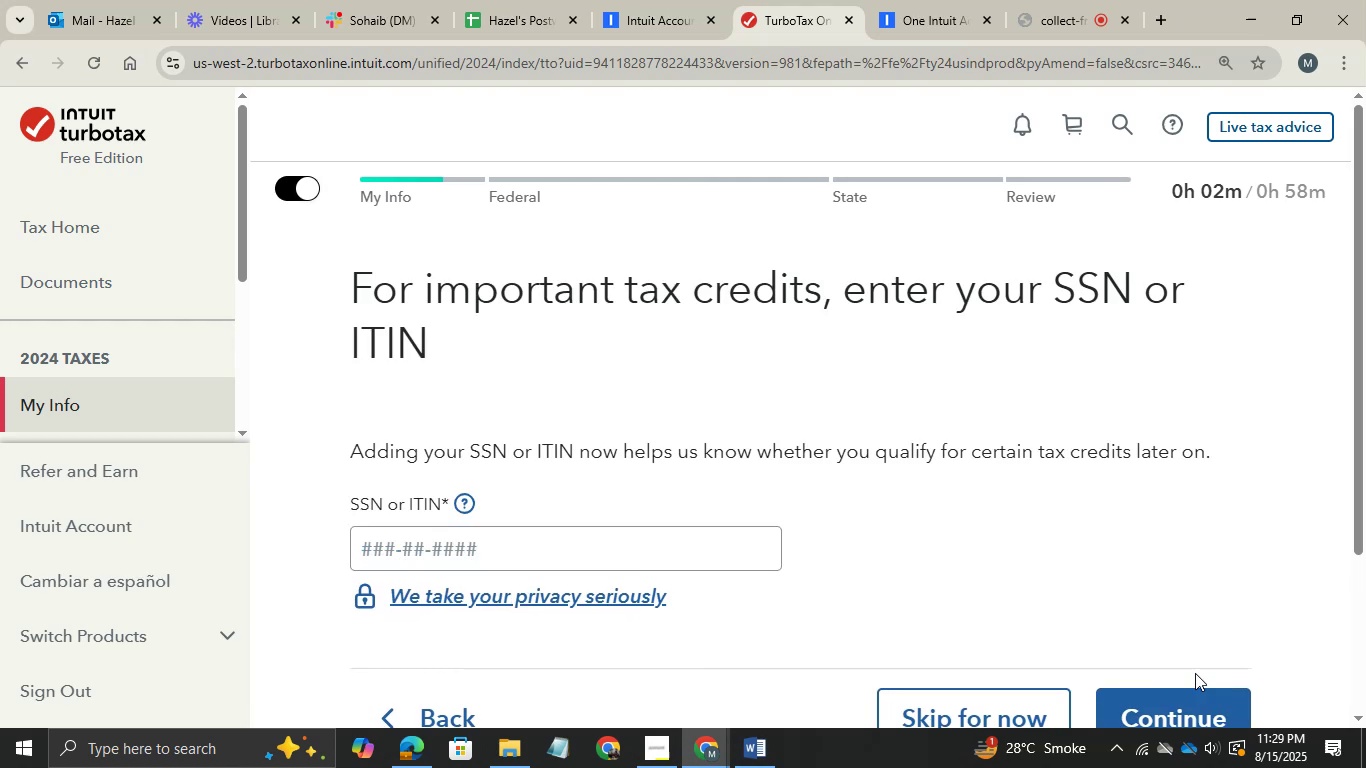 
wait(8.51)
 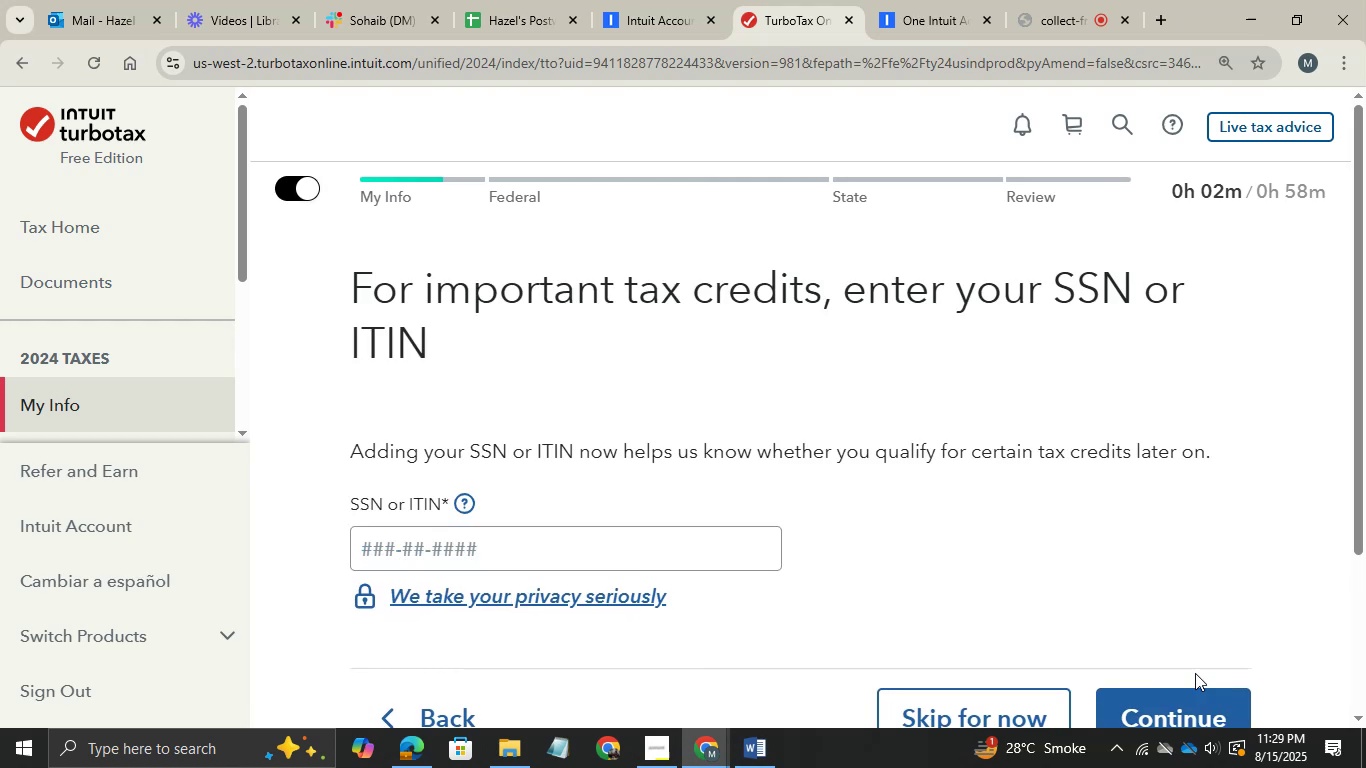 
left_click([431, 750])
 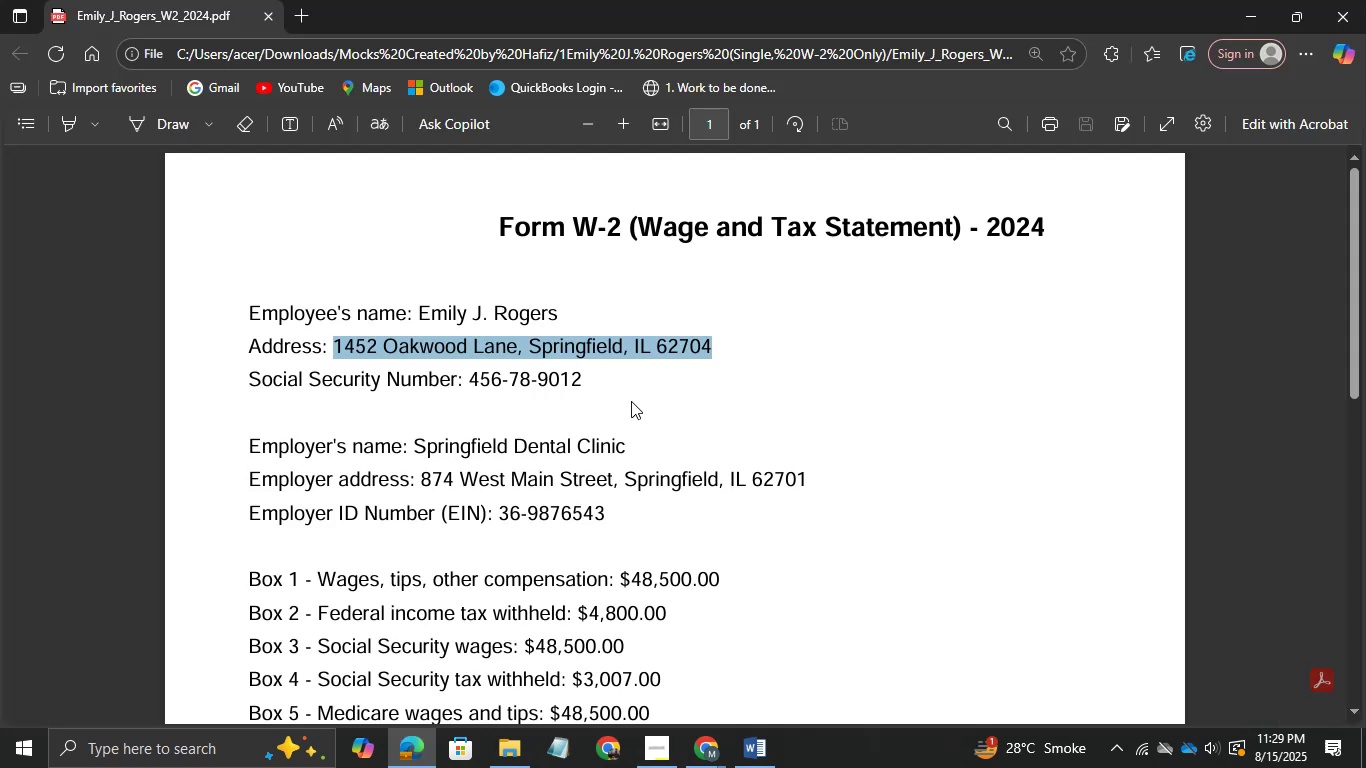 
left_click_drag(start_coordinate=[592, 375], to_coordinate=[468, 383])
 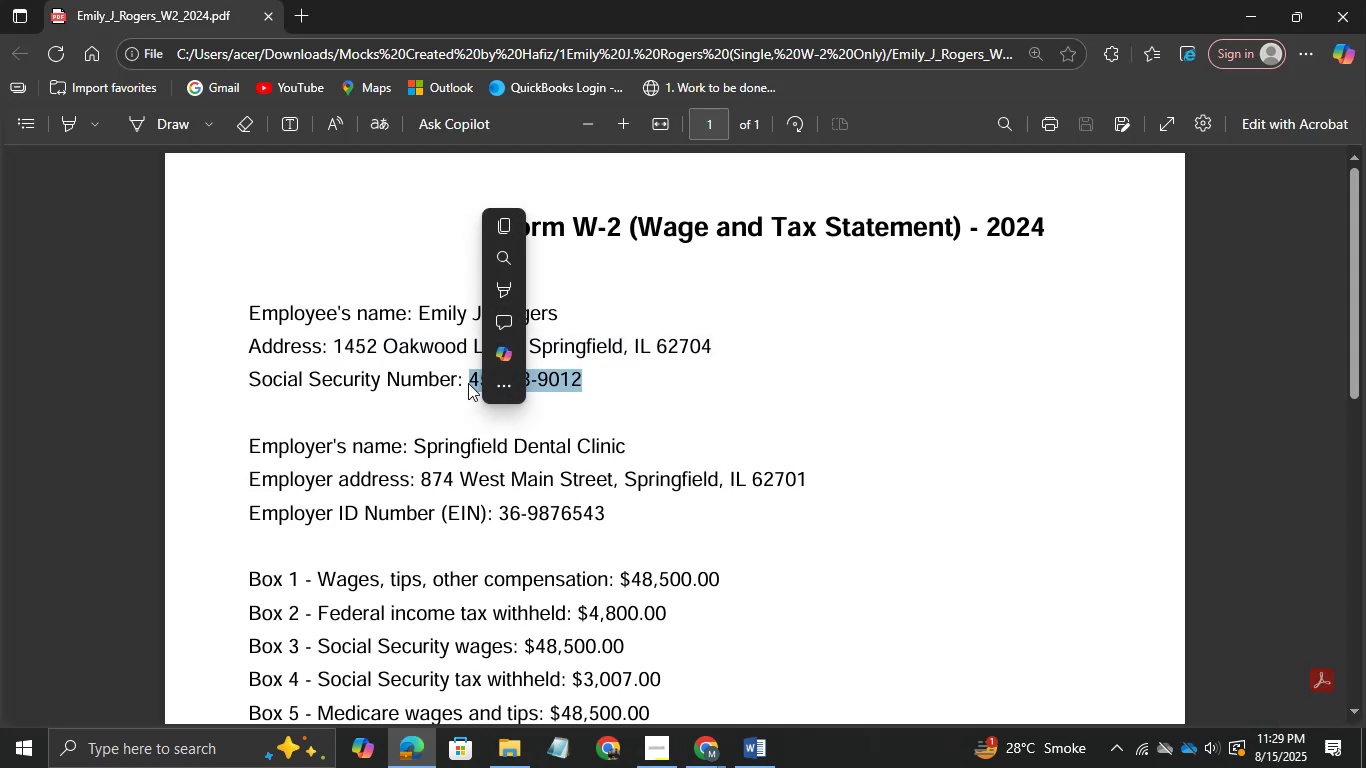 
key(Control+C)
 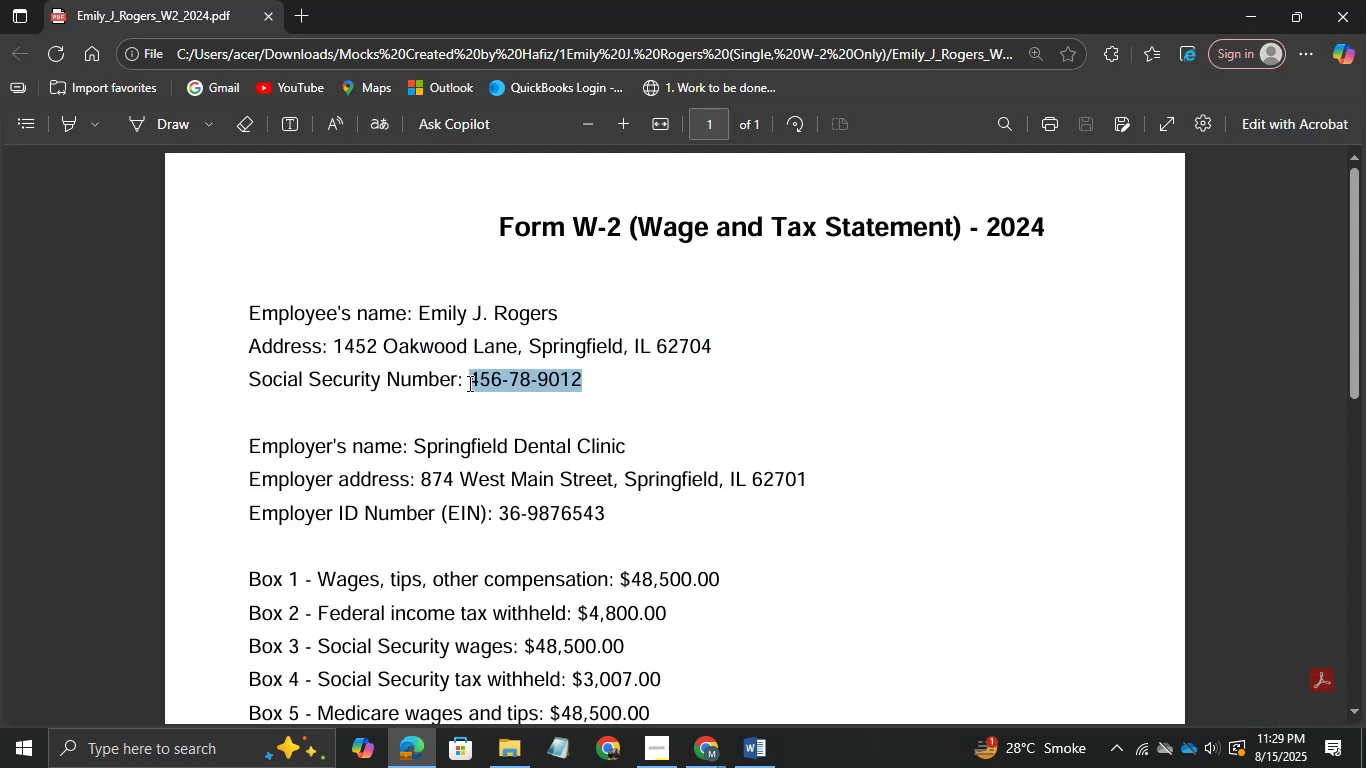 
key(Control+C)
 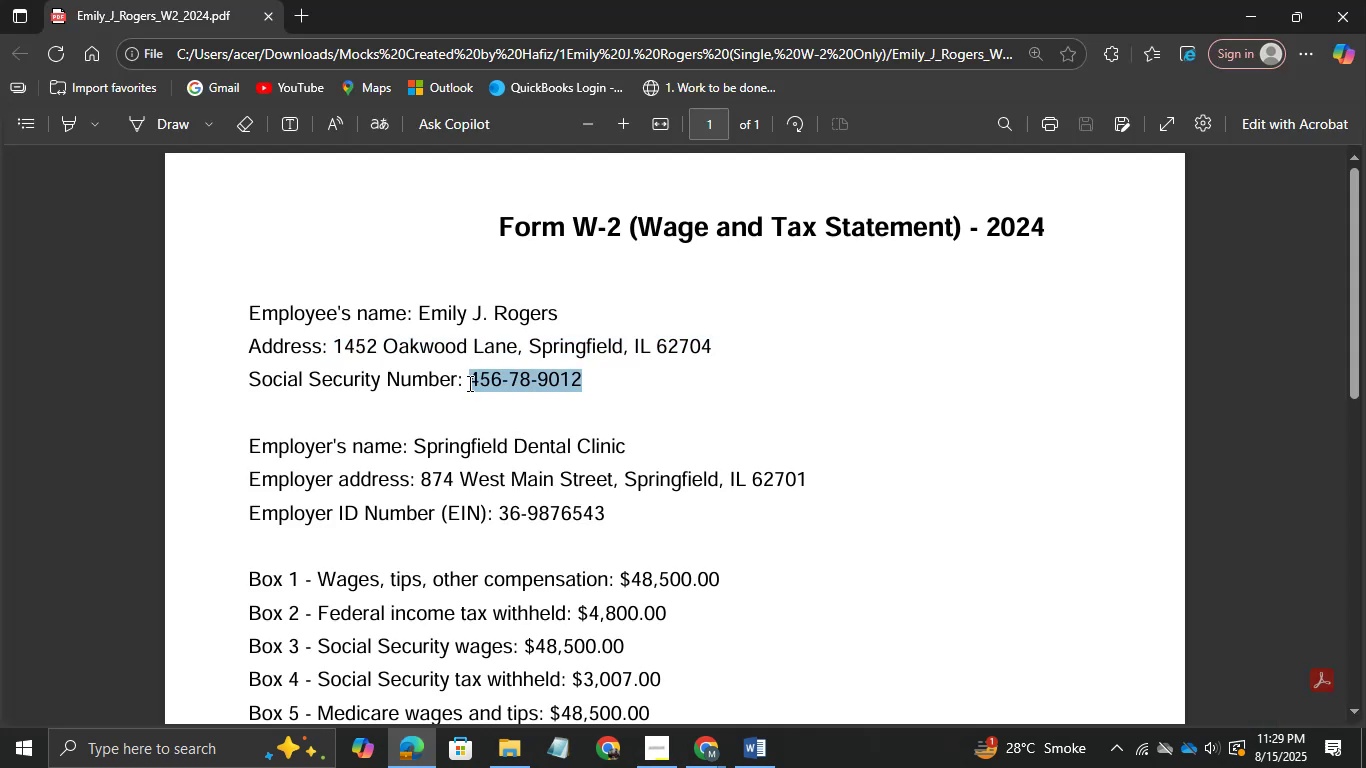 
key(Control+C)
 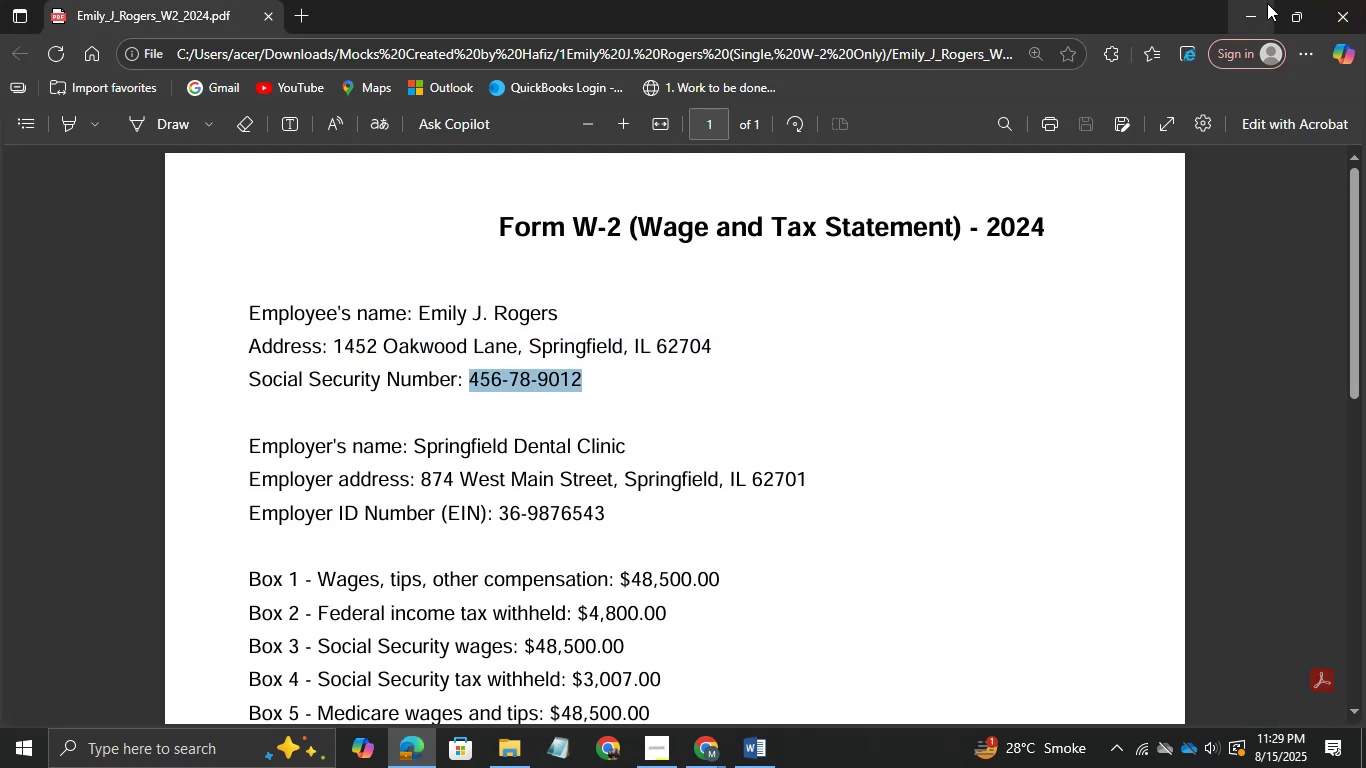 
left_click([1250, 17])
 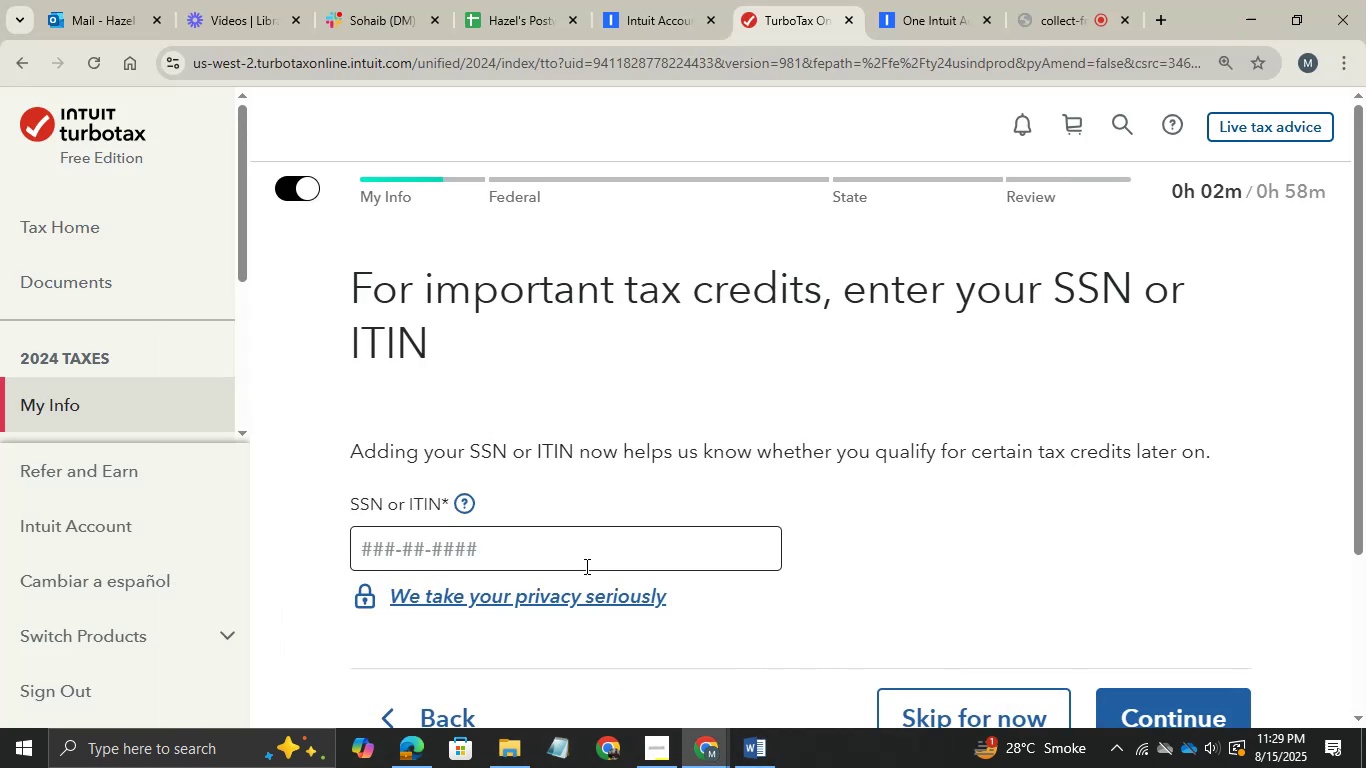 
key(Control+ControlLeft)
 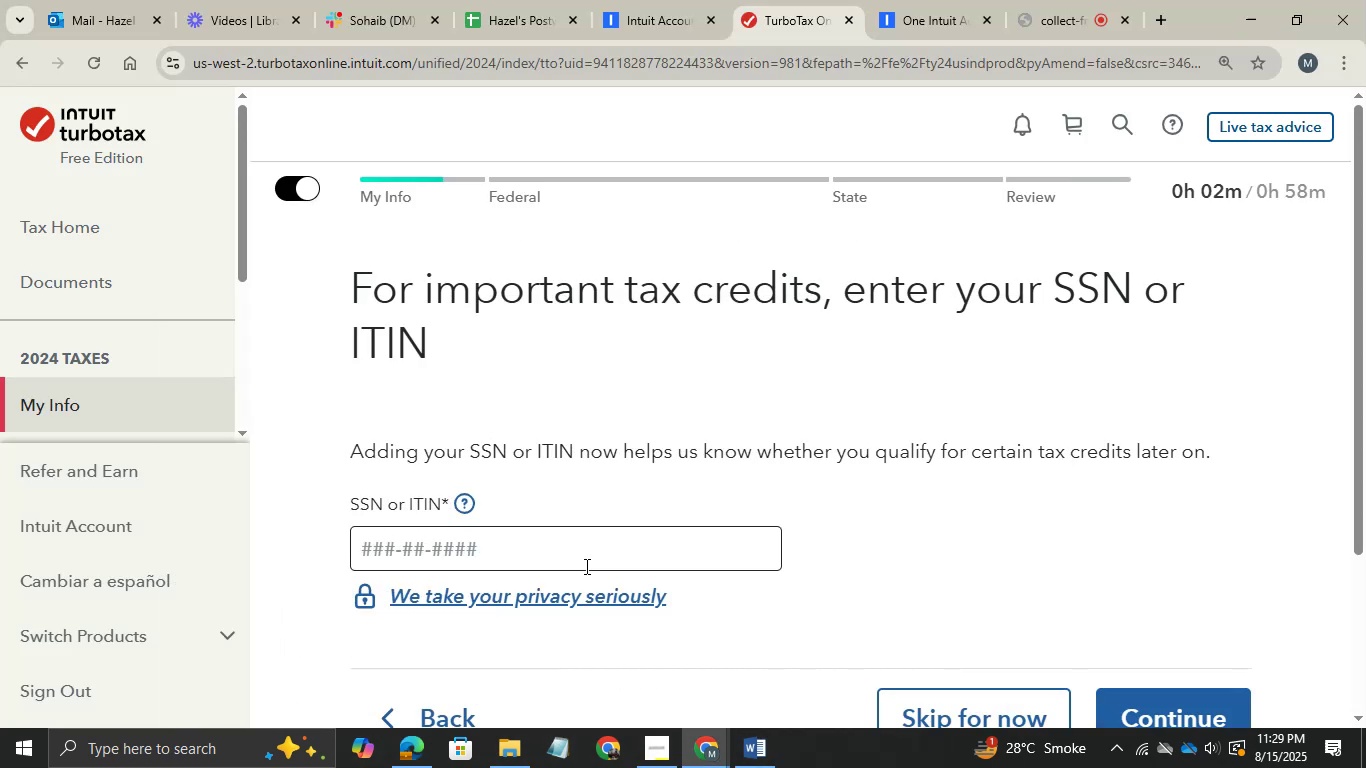 
left_click([568, 561])
 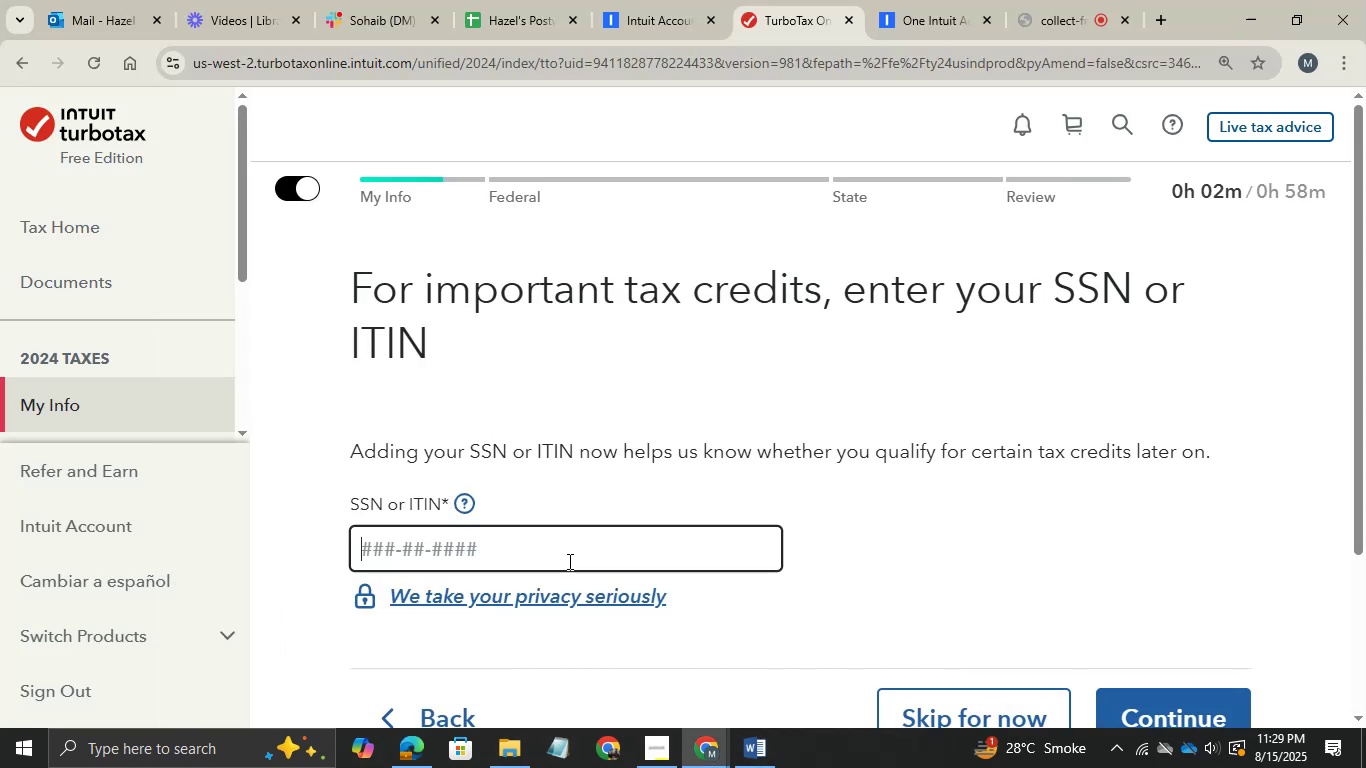 
key(Control+V)
 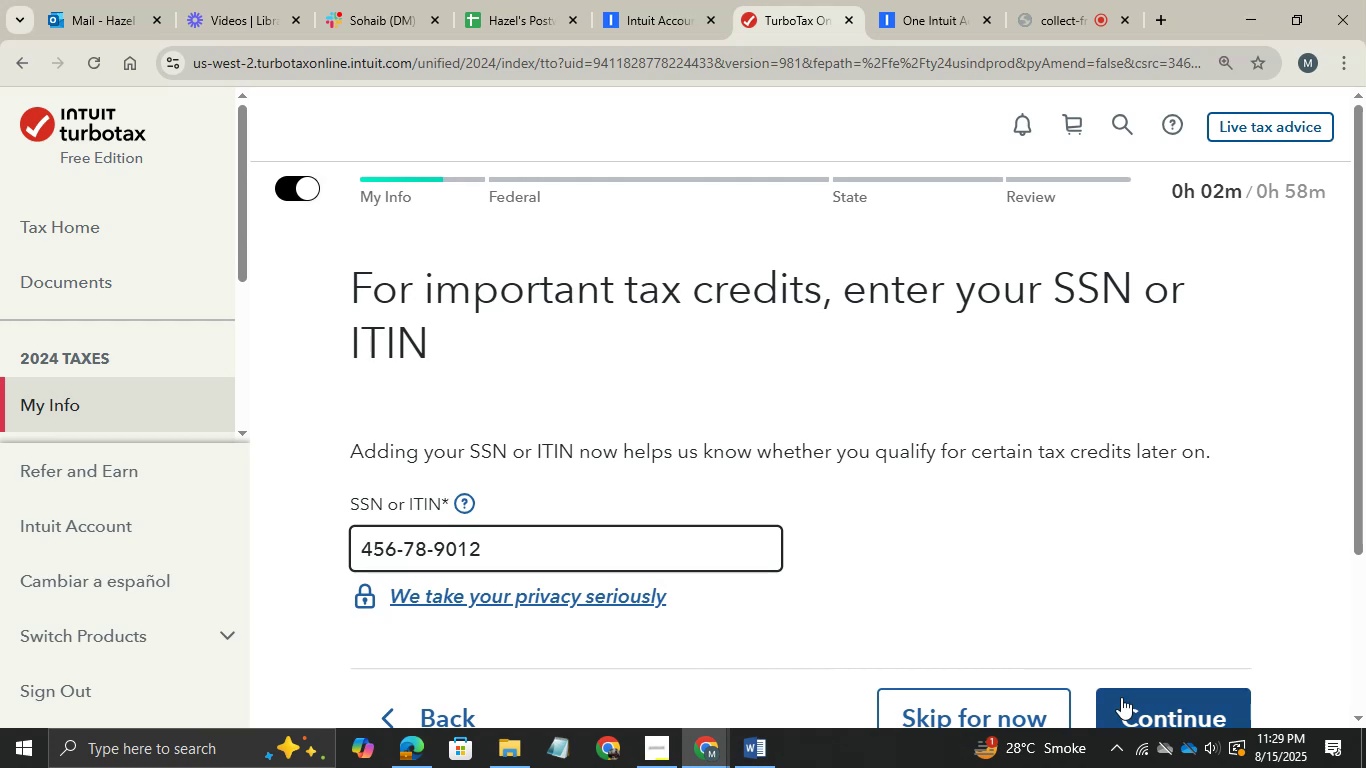 
left_click([1122, 696])
 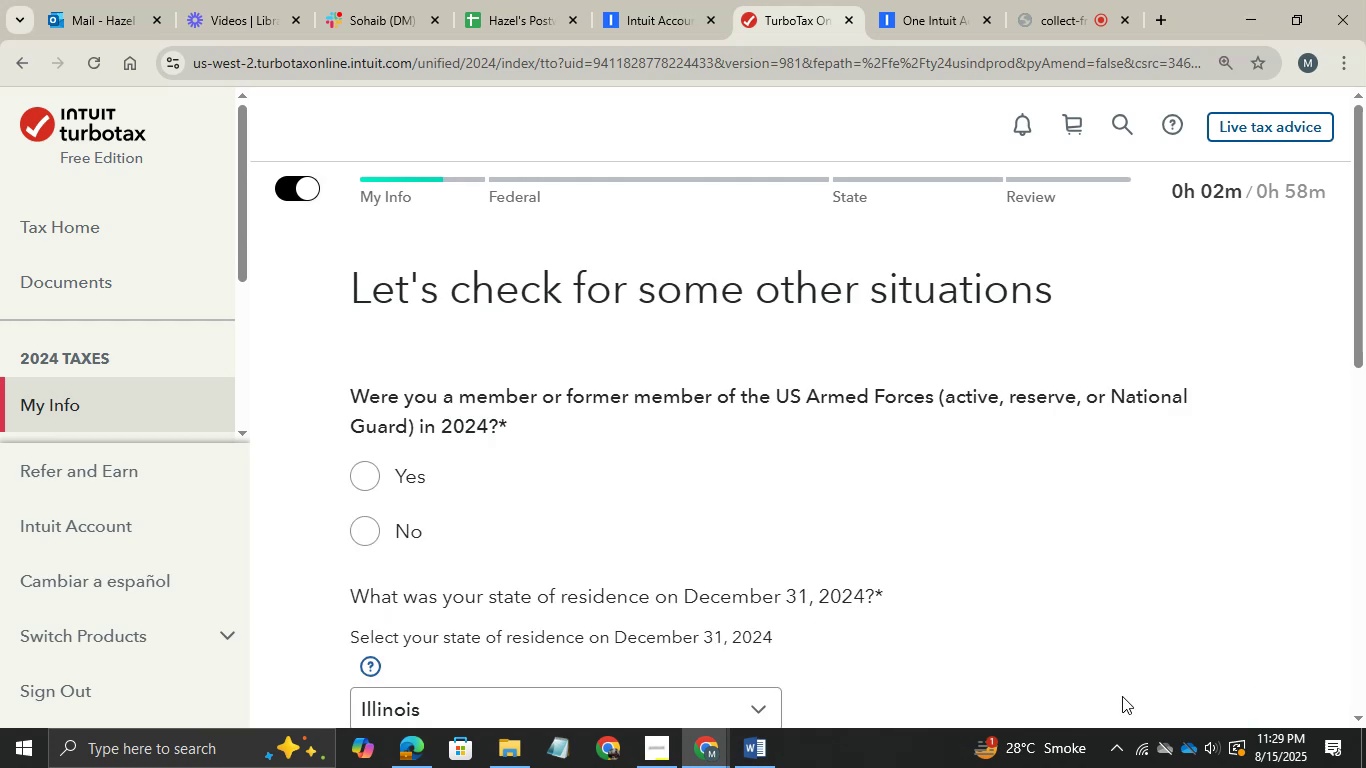 
wait(9.02)
 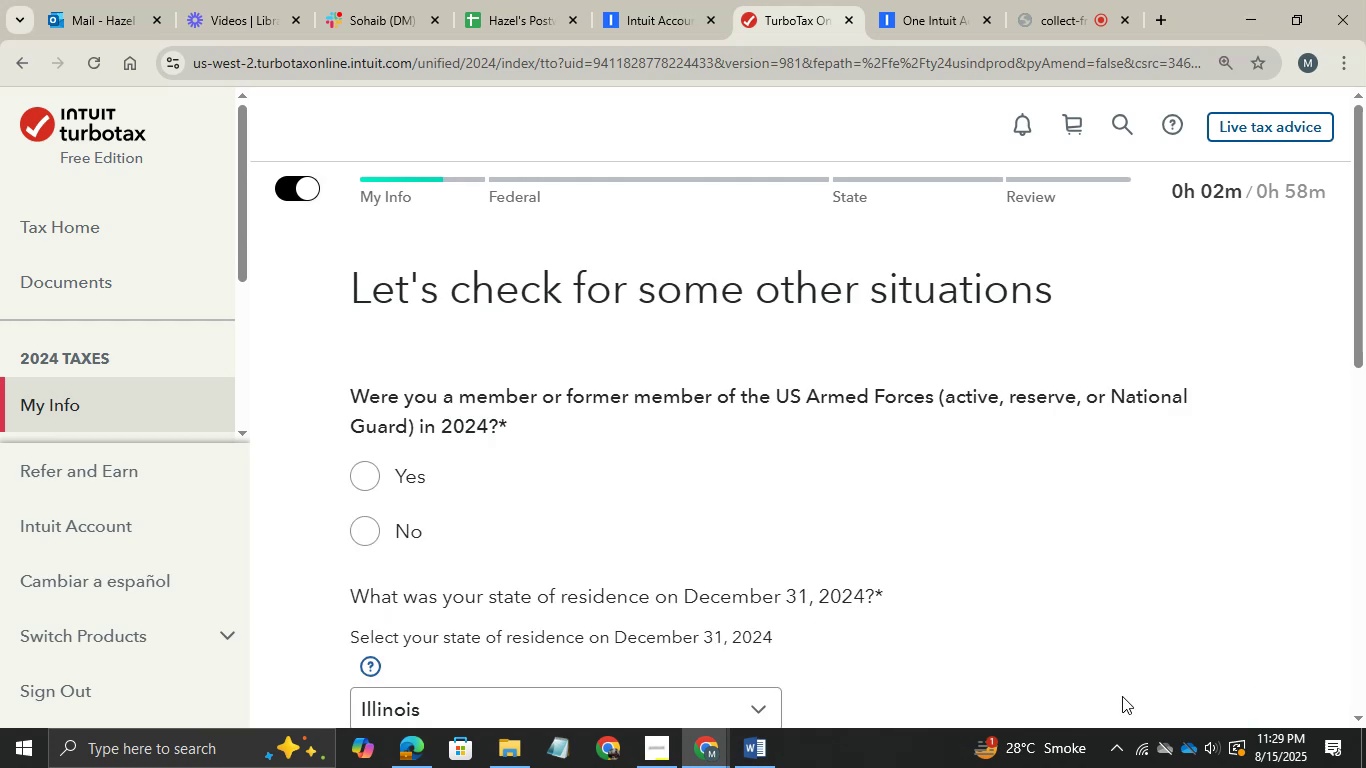 
left_click([371, 531])
 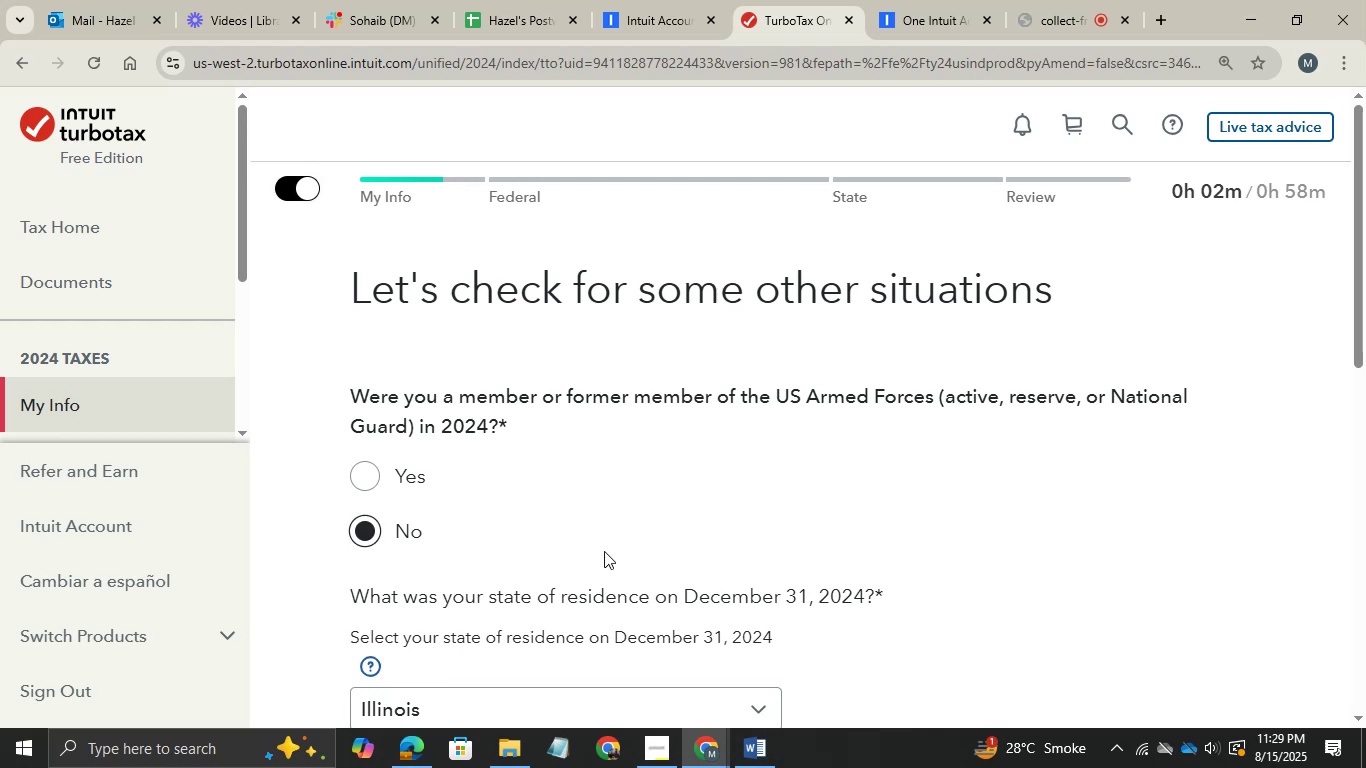 
scroll: coordinate [676, 437], scroll_direction: down, amount: 6.0
 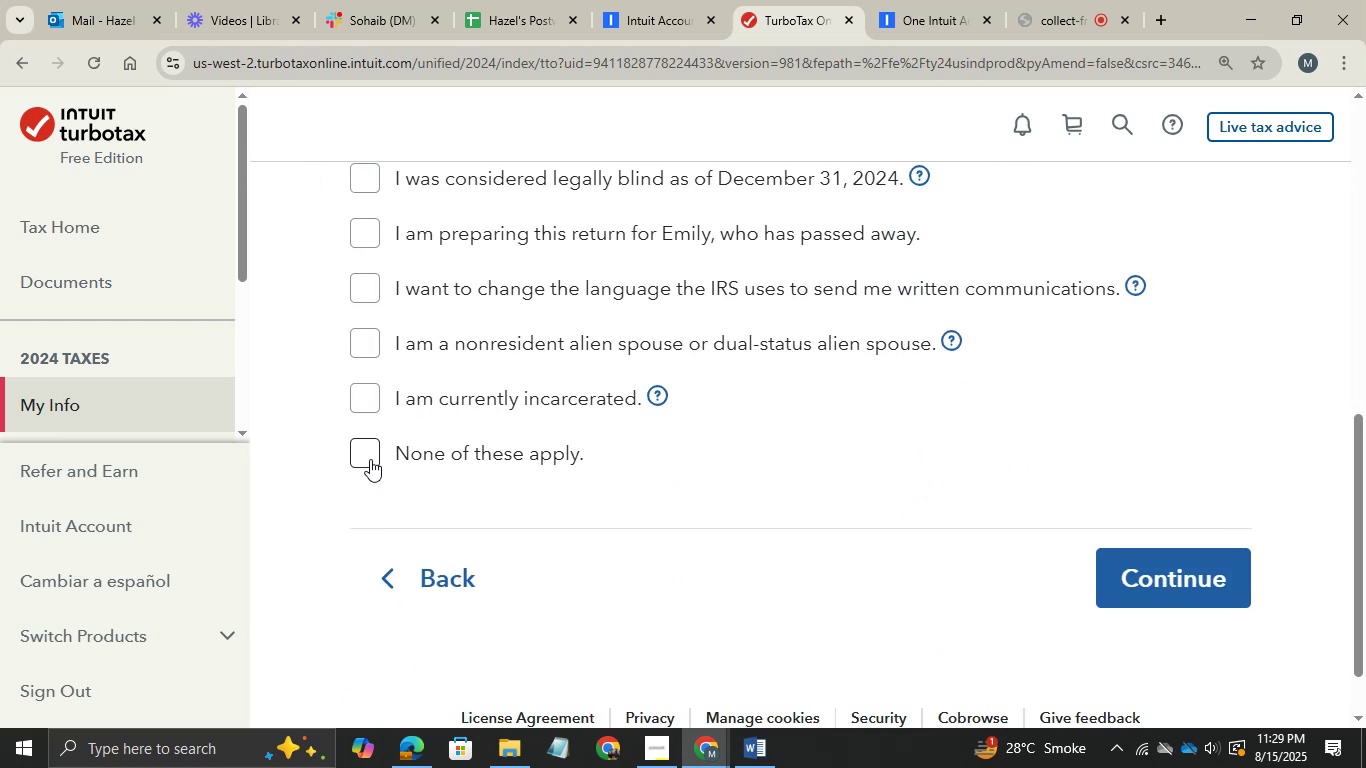 
left_click([370, 457])
 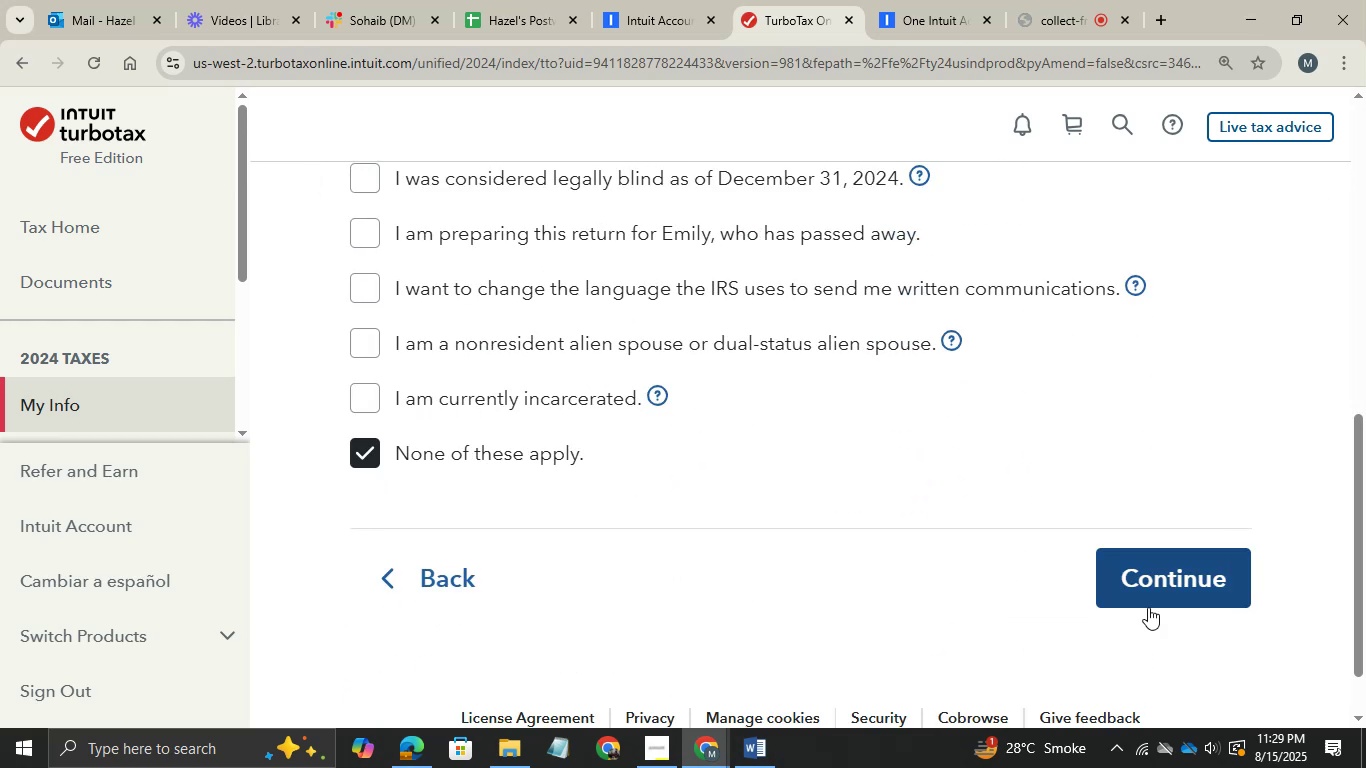 
left_click([1149, 607])
 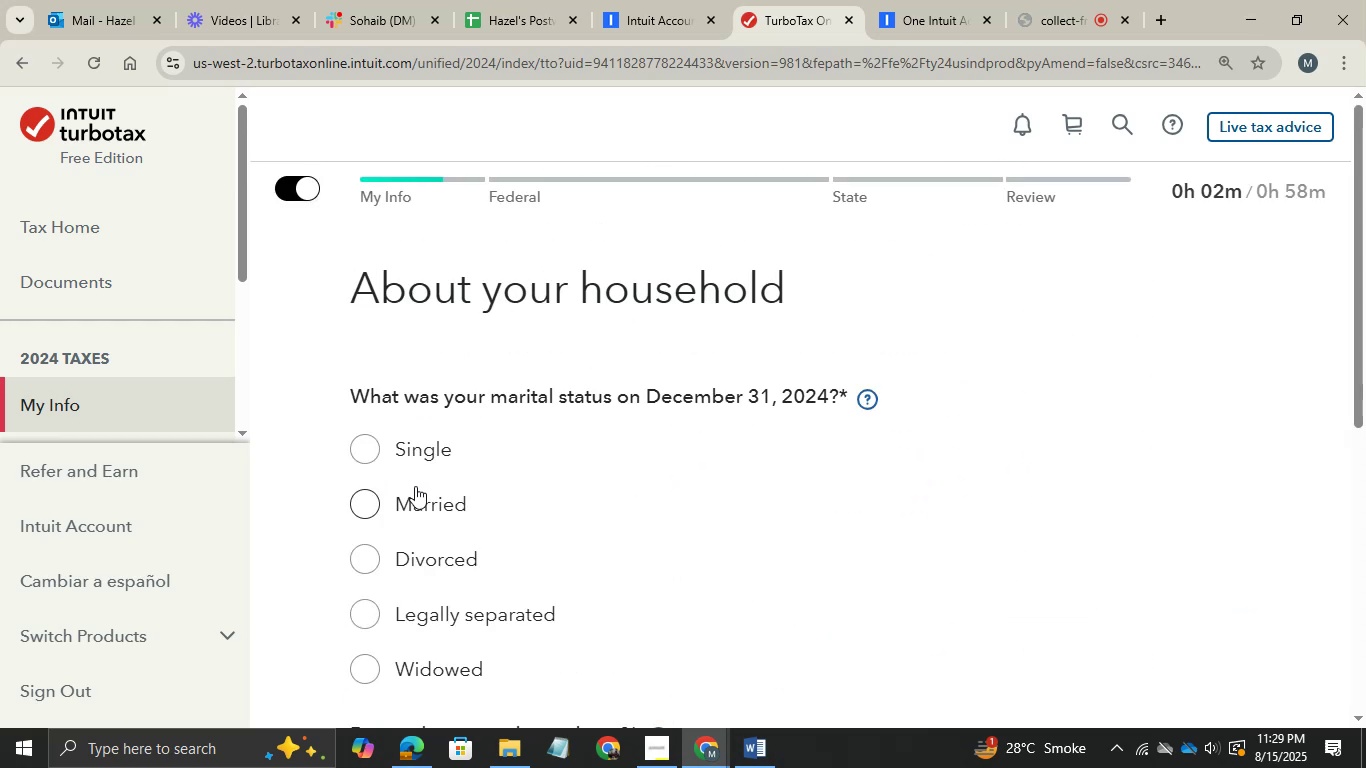 
left_click([374, 456])
 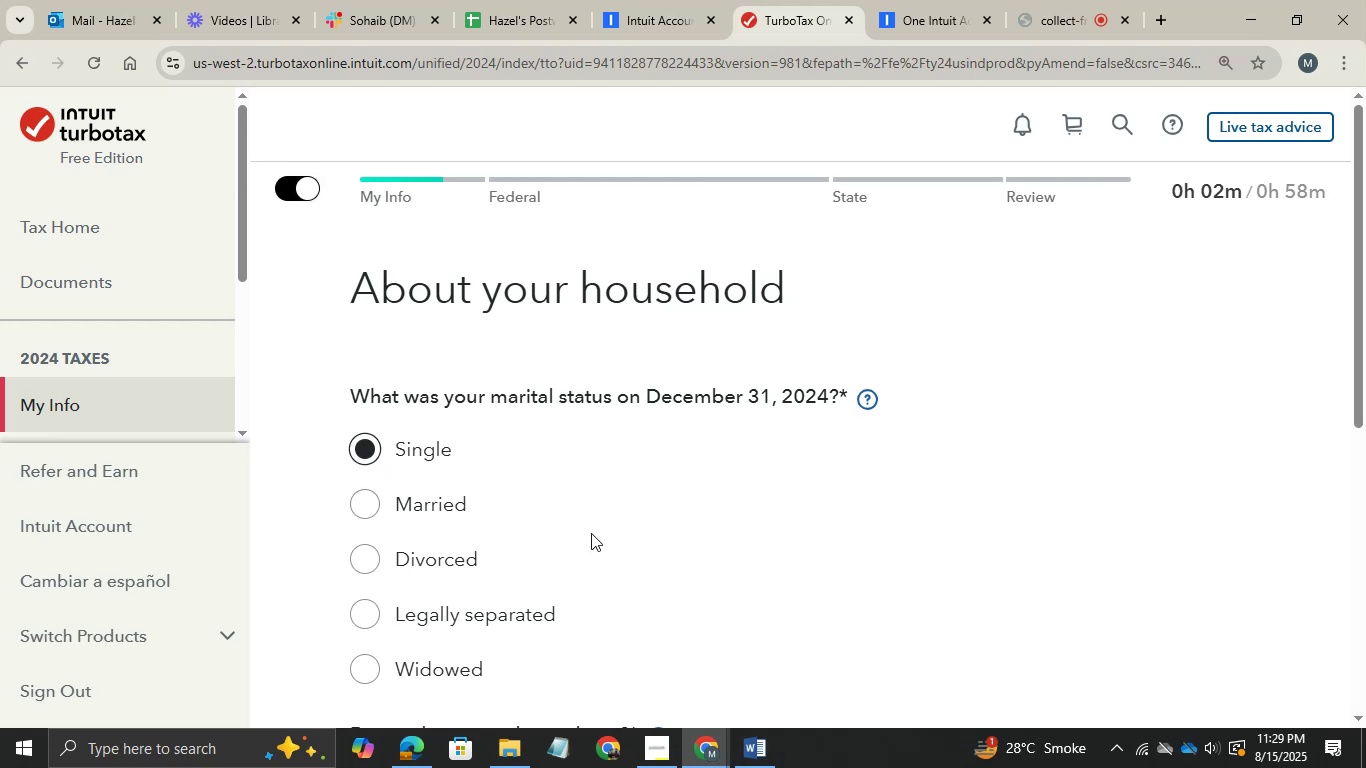 
scroll: coordinate [596, 540], scroll_direction: down, amount: 5.0
 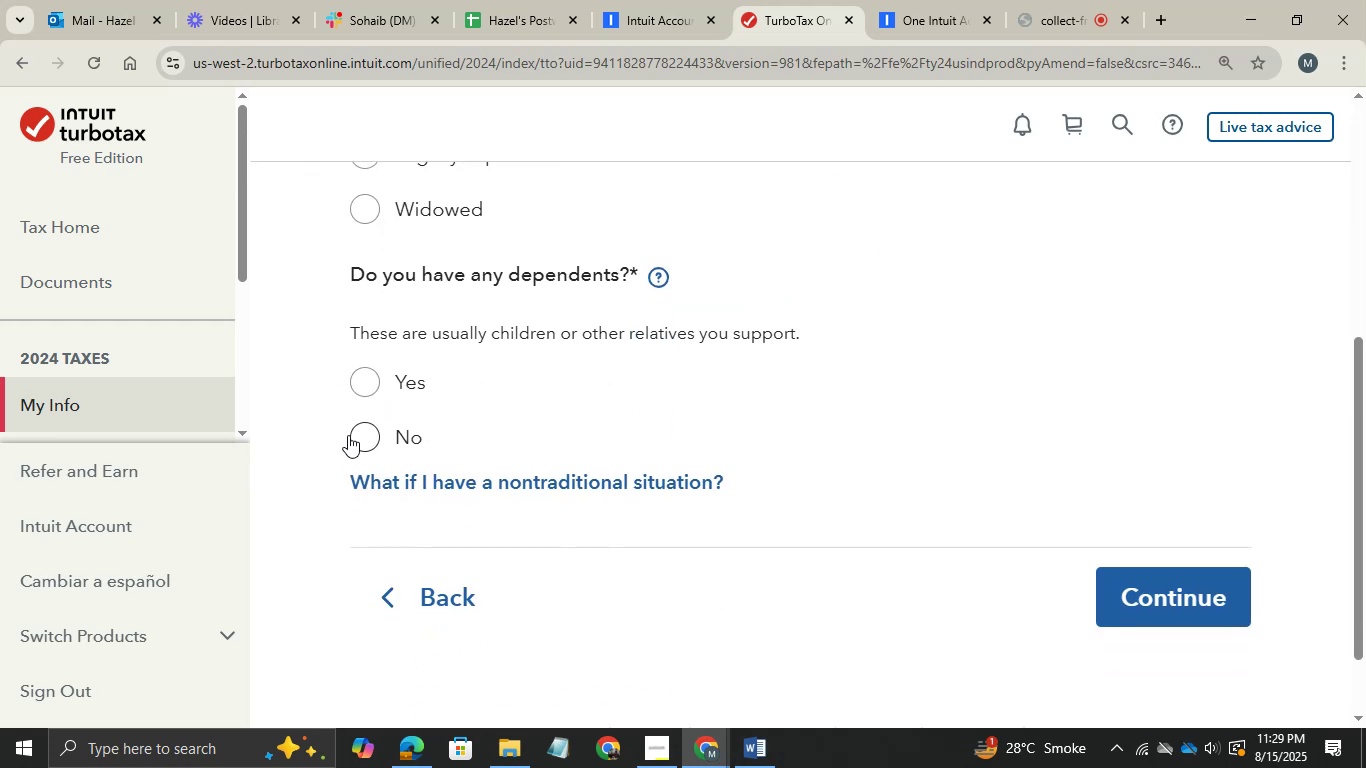 
left_click([349, 435])
 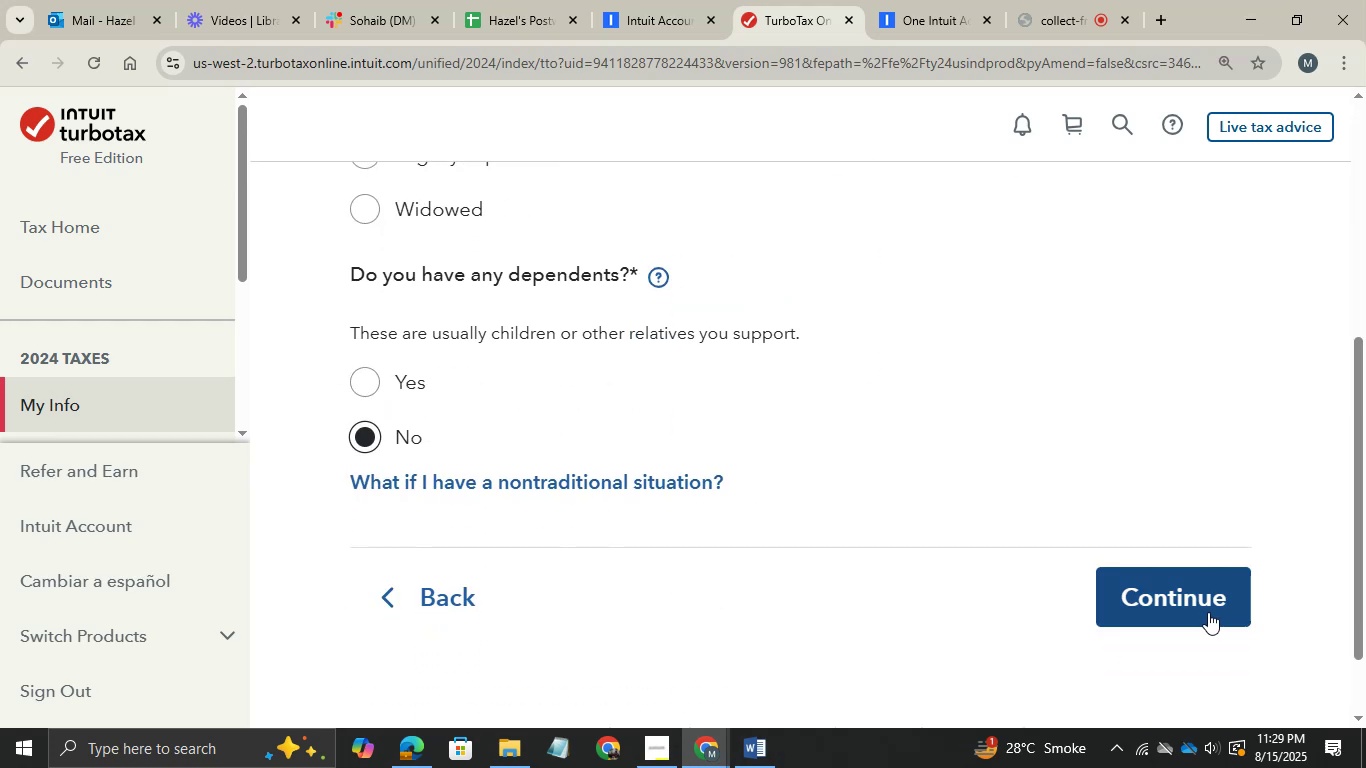 
left_click([1207, 612])
 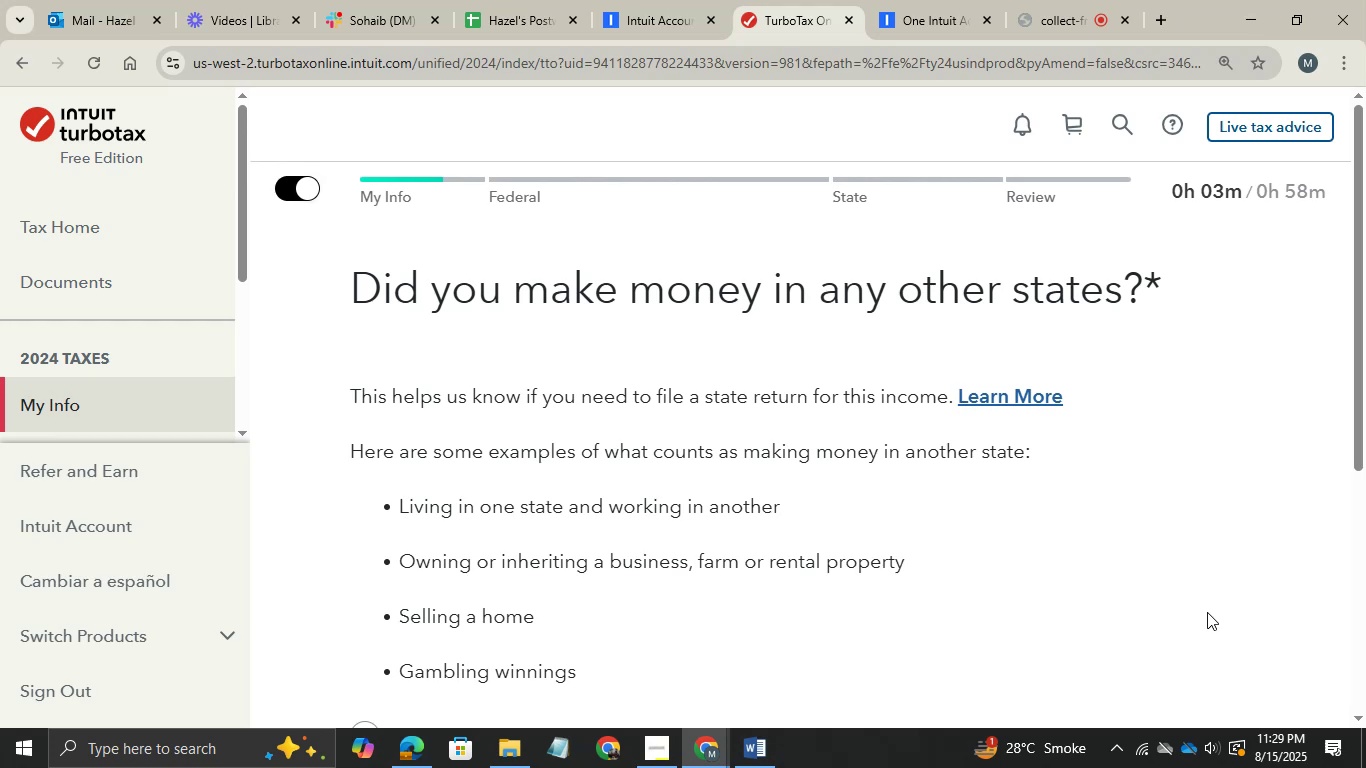 
wait(17.54)
 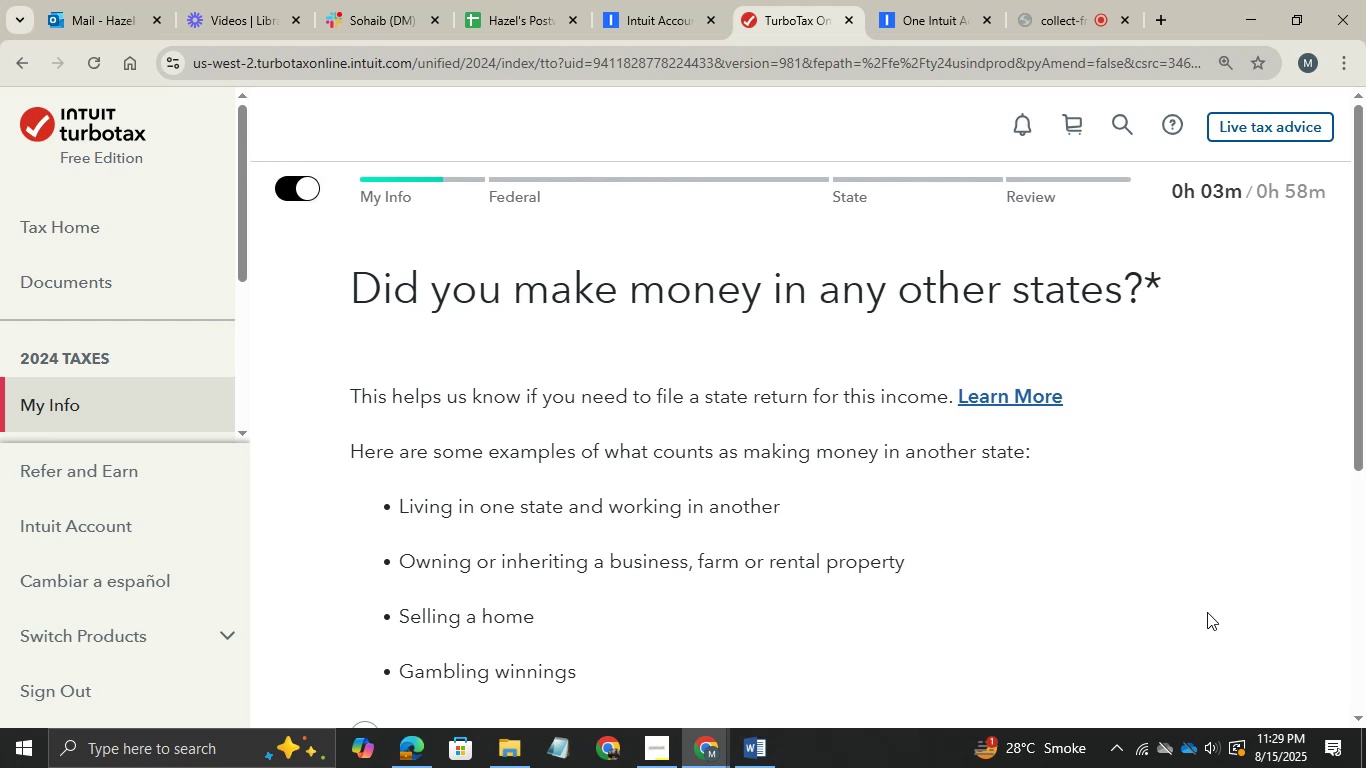 
scroll: coordinate [1087, 632], scroll_direction: down, amount: 3.0
 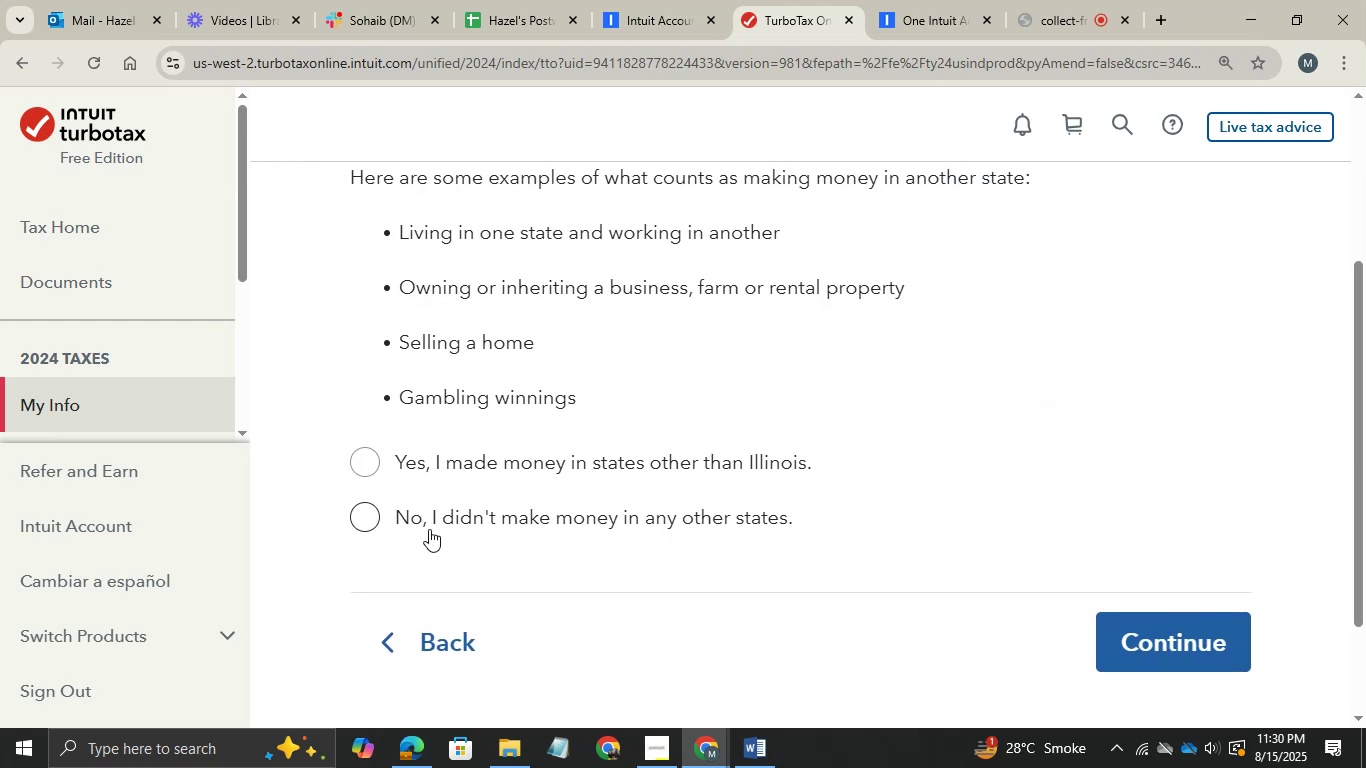 
left_click([382, 509])
 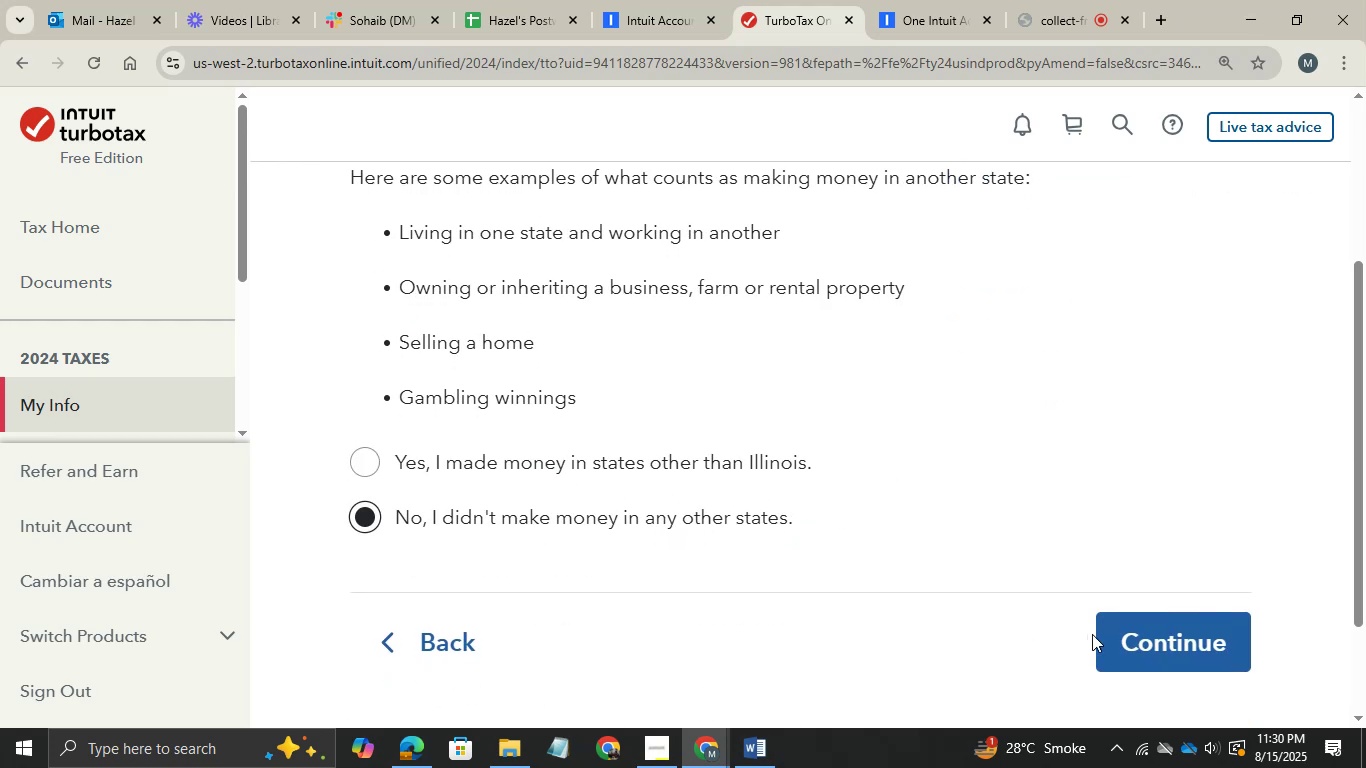 
left_click([1096, 634])
 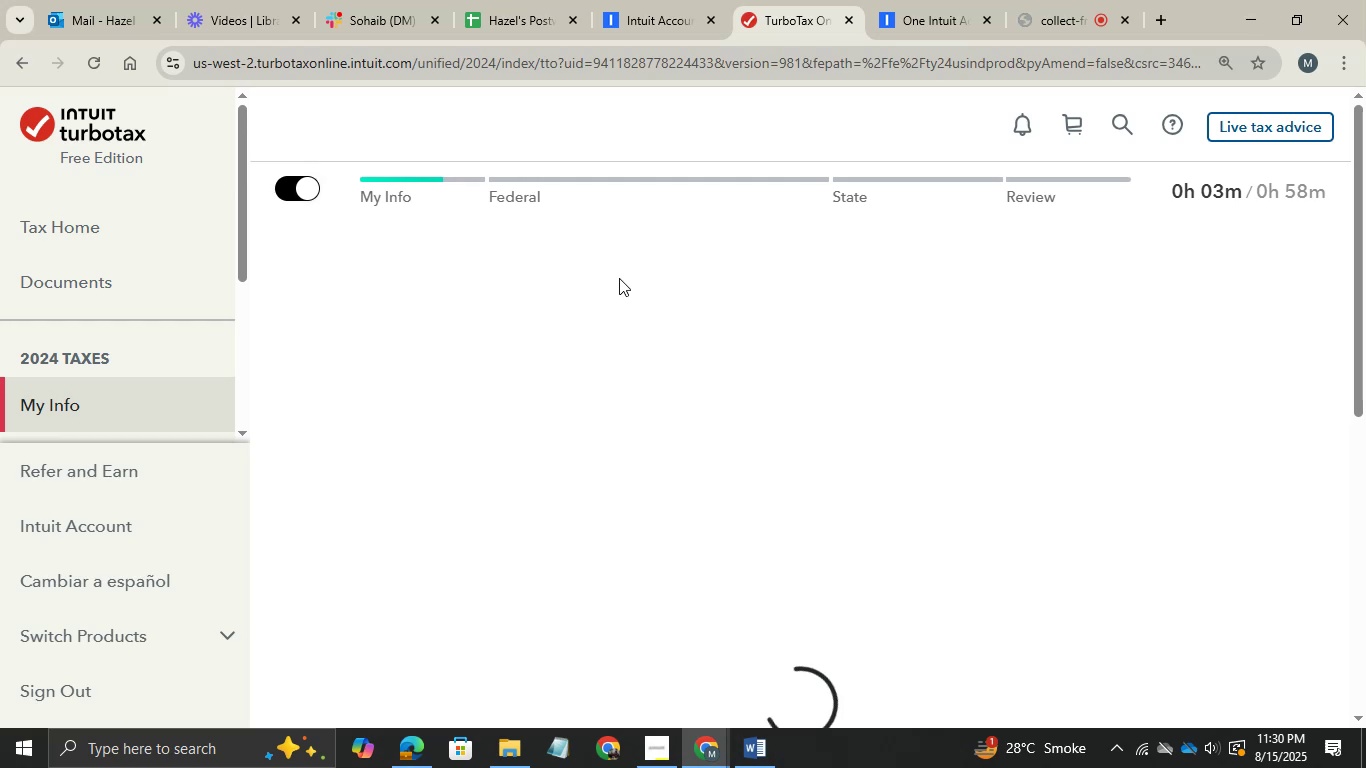 
wait(11.65)
 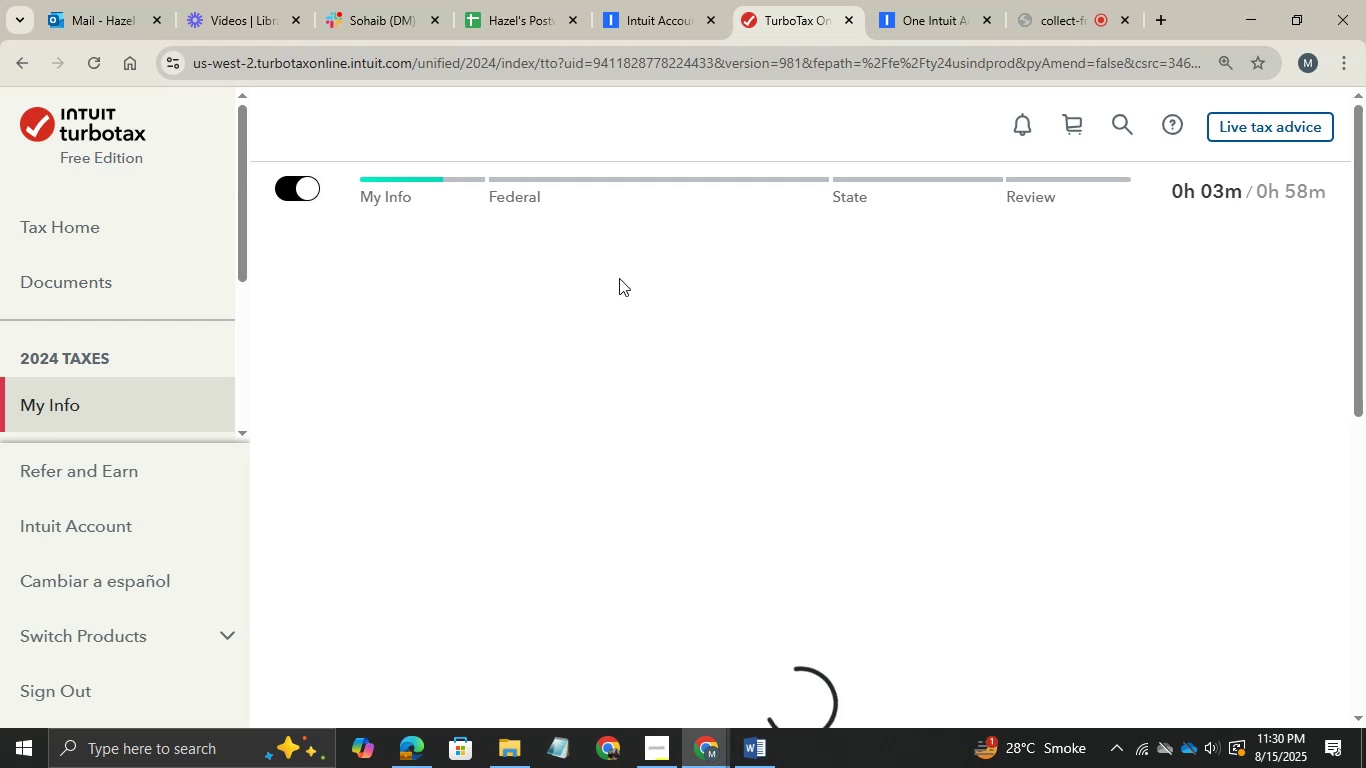 
hold_key(key=AltLeft, duration=0.58)
 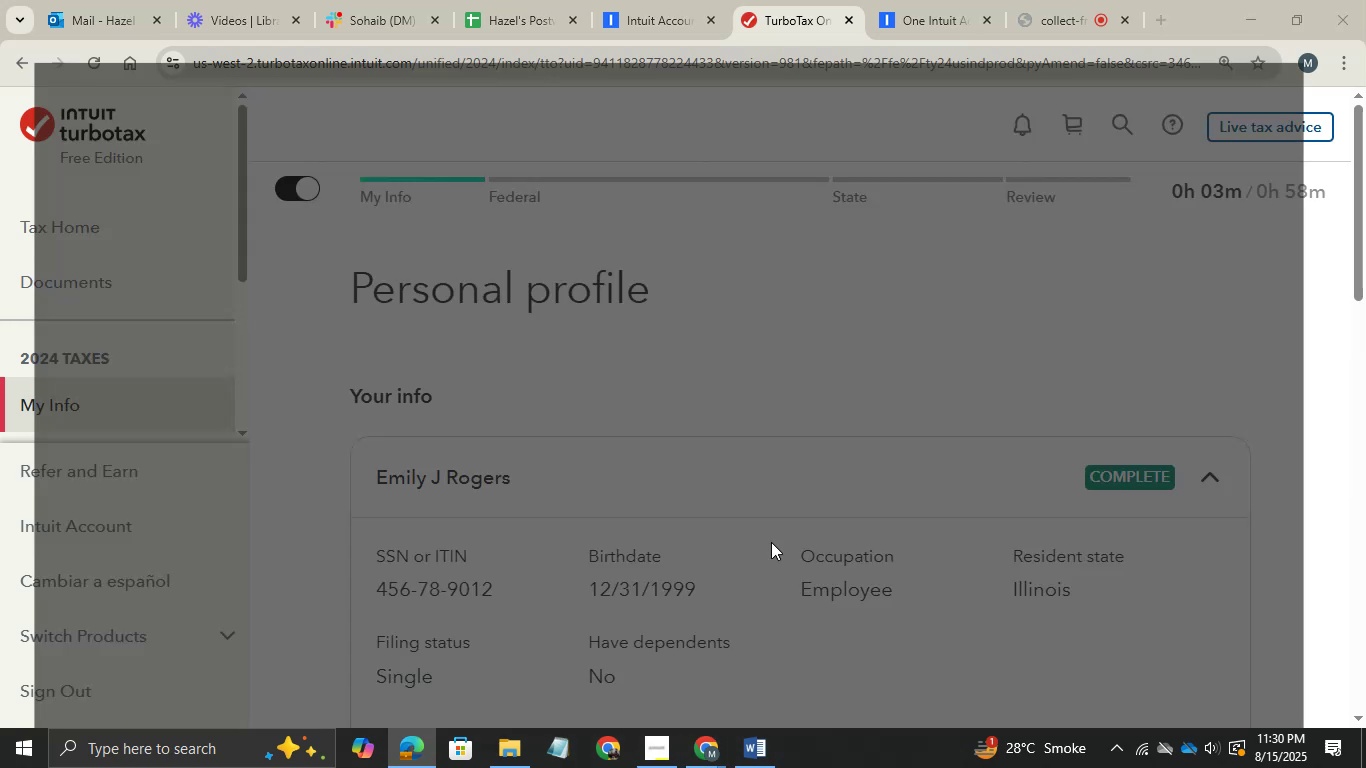 
hold_key(key=Tab, duration=0.38)
 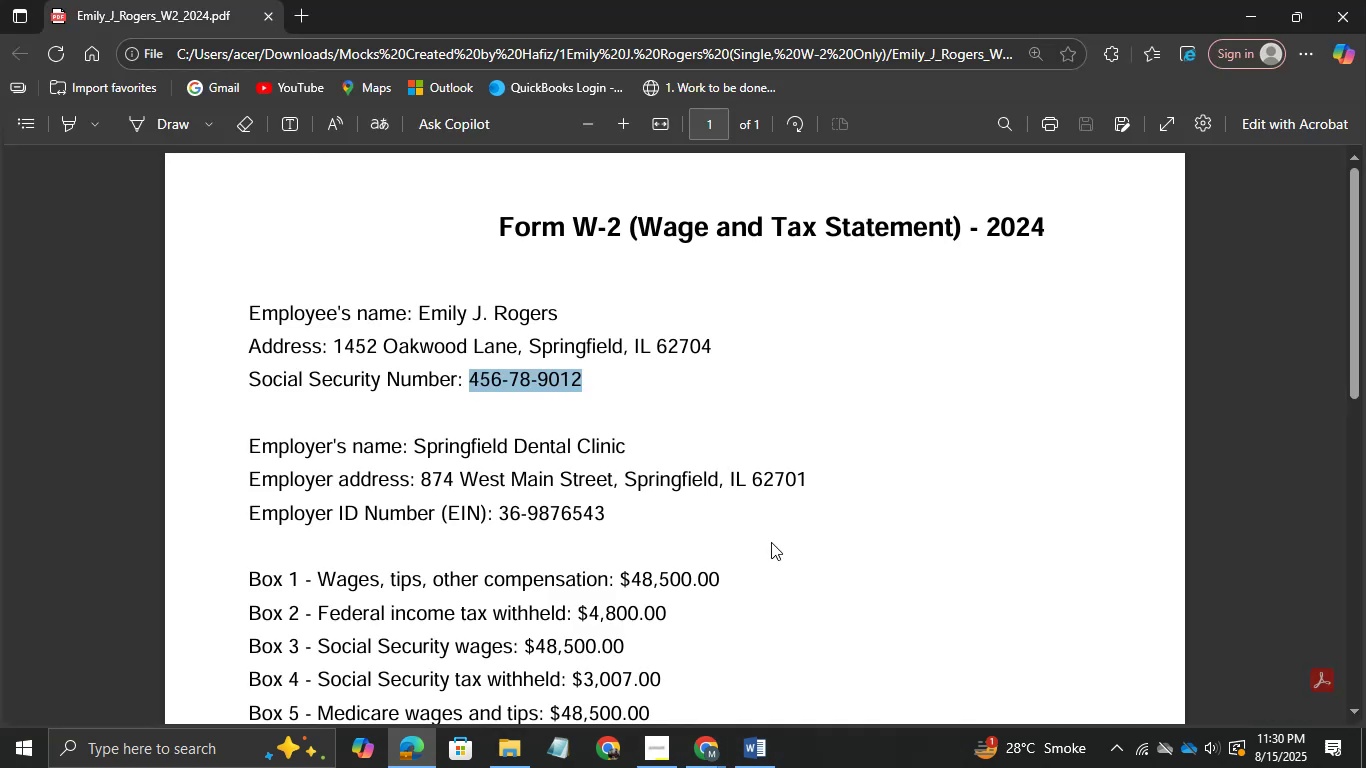 
key(Tab)
 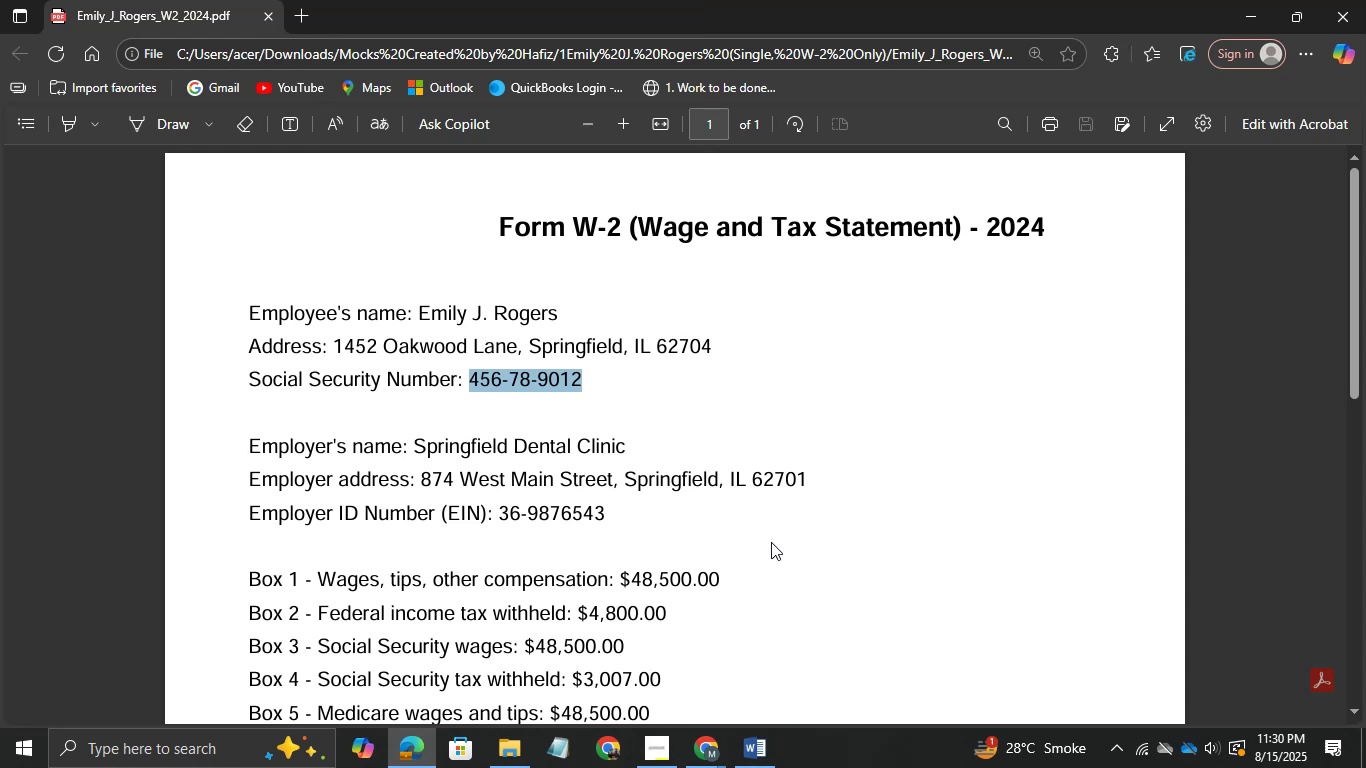 
key(Alt+AltLeft)
 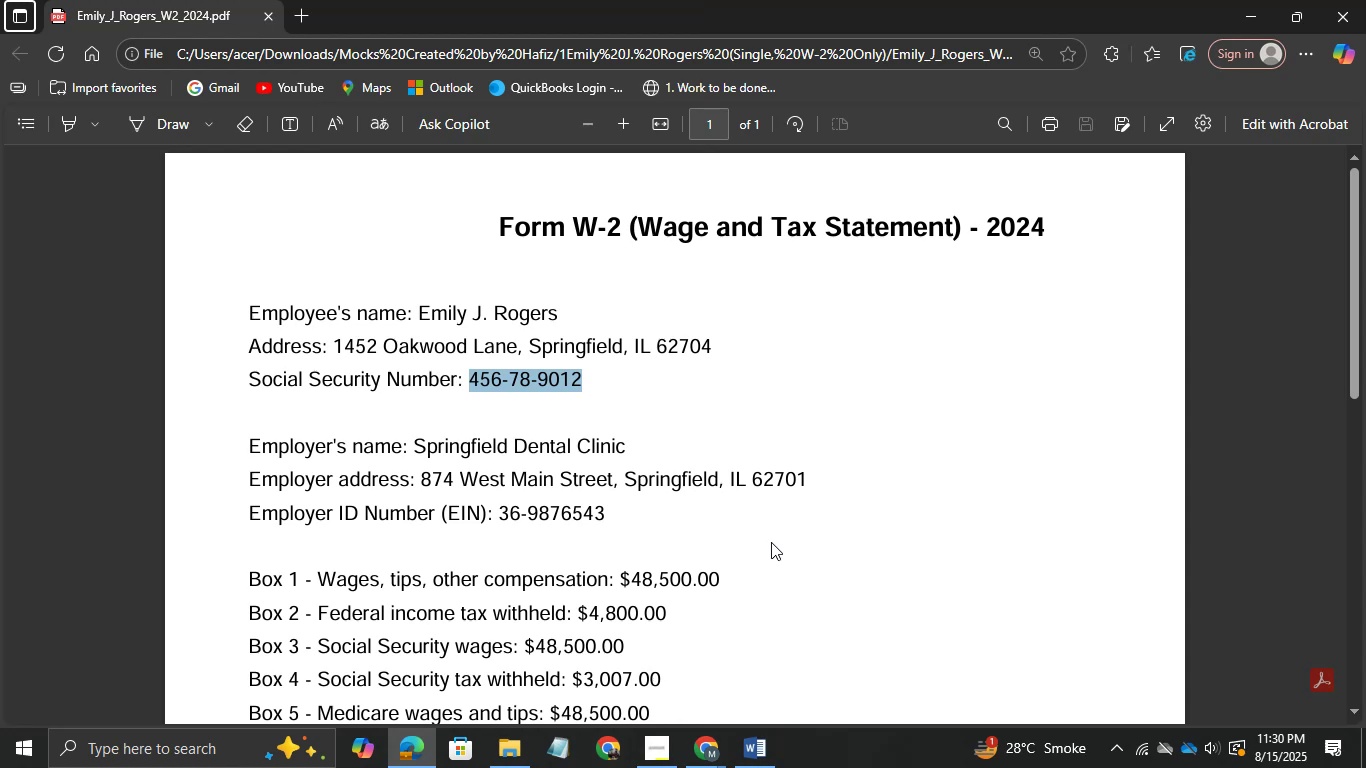 
key(Tab)
 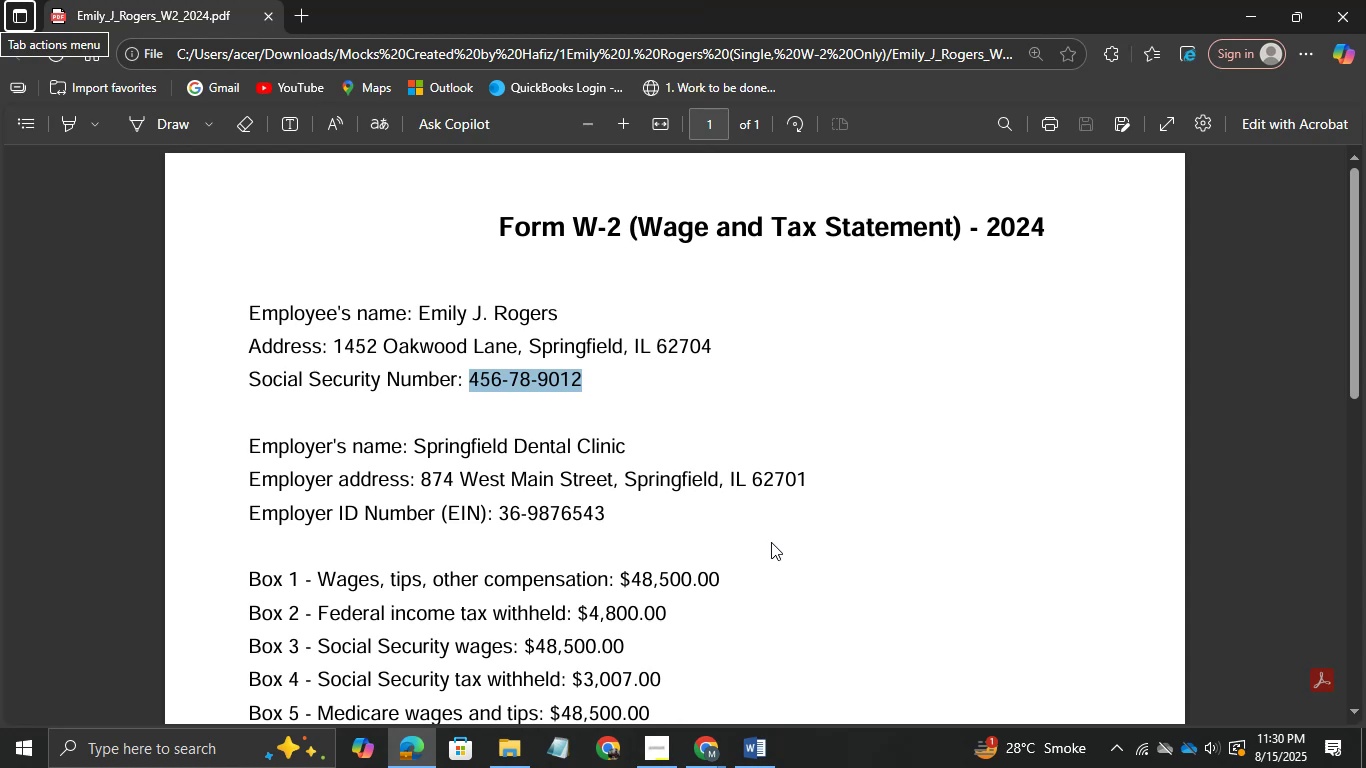 
key(Alt+AltLeft)
 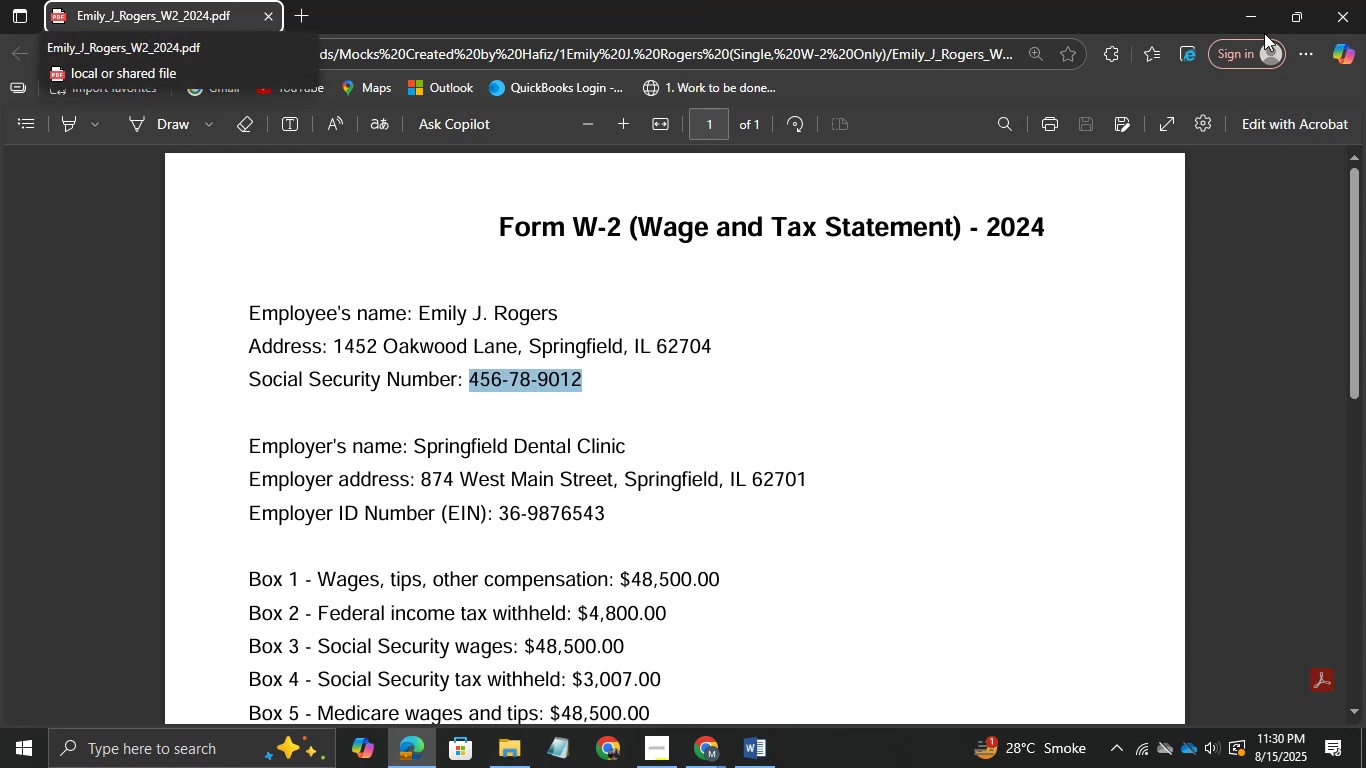 
left_click([1263, 30])
 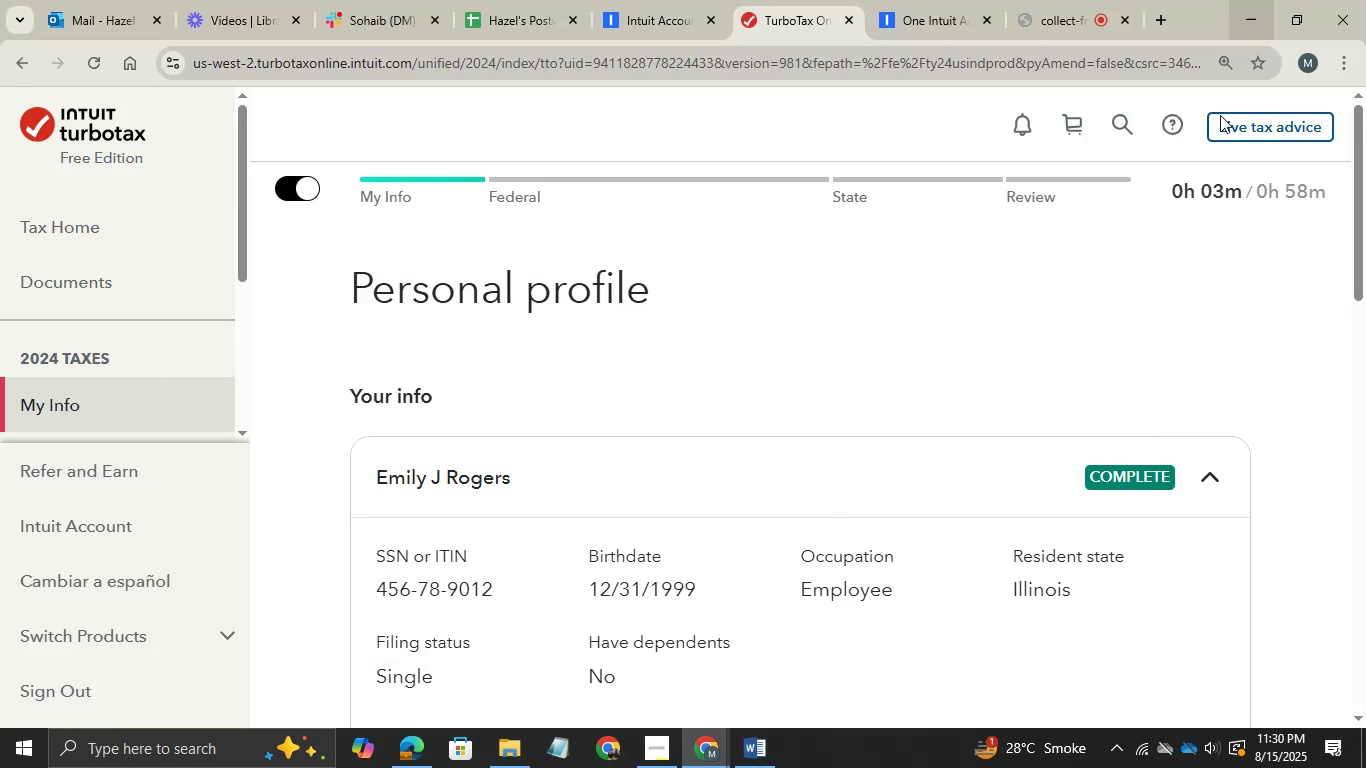 
scroll: coordinate [847, 656], scroll_direction: down, amount: 1.0
 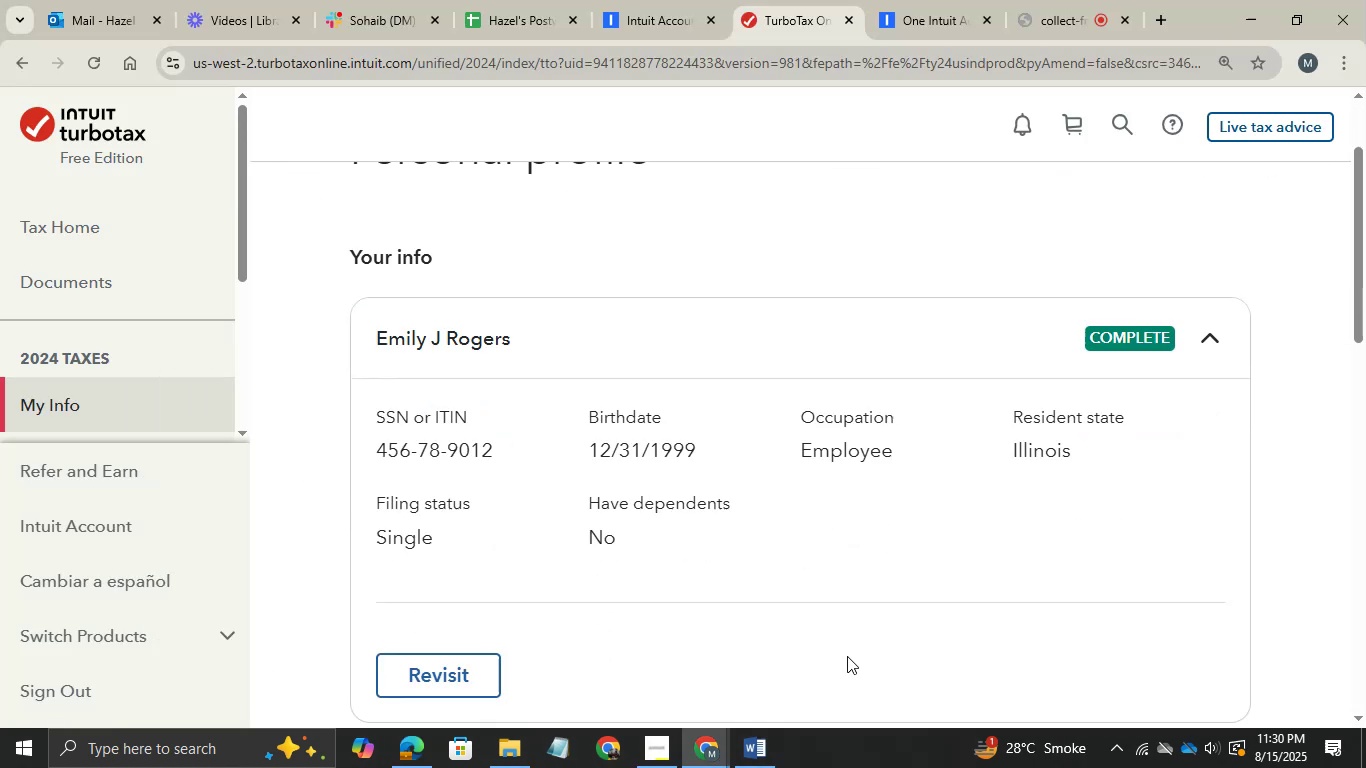 
key(Tab)
 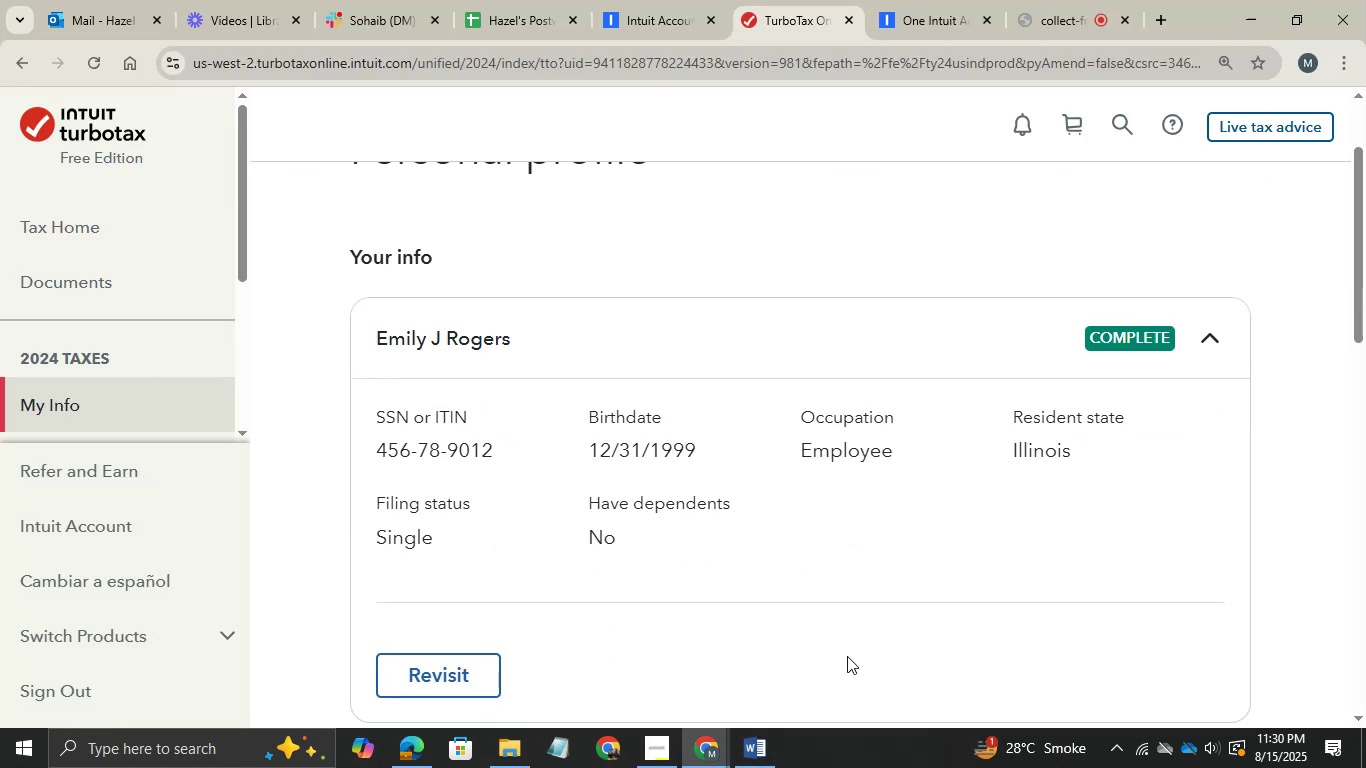 
key(Alt+AltLeft)
 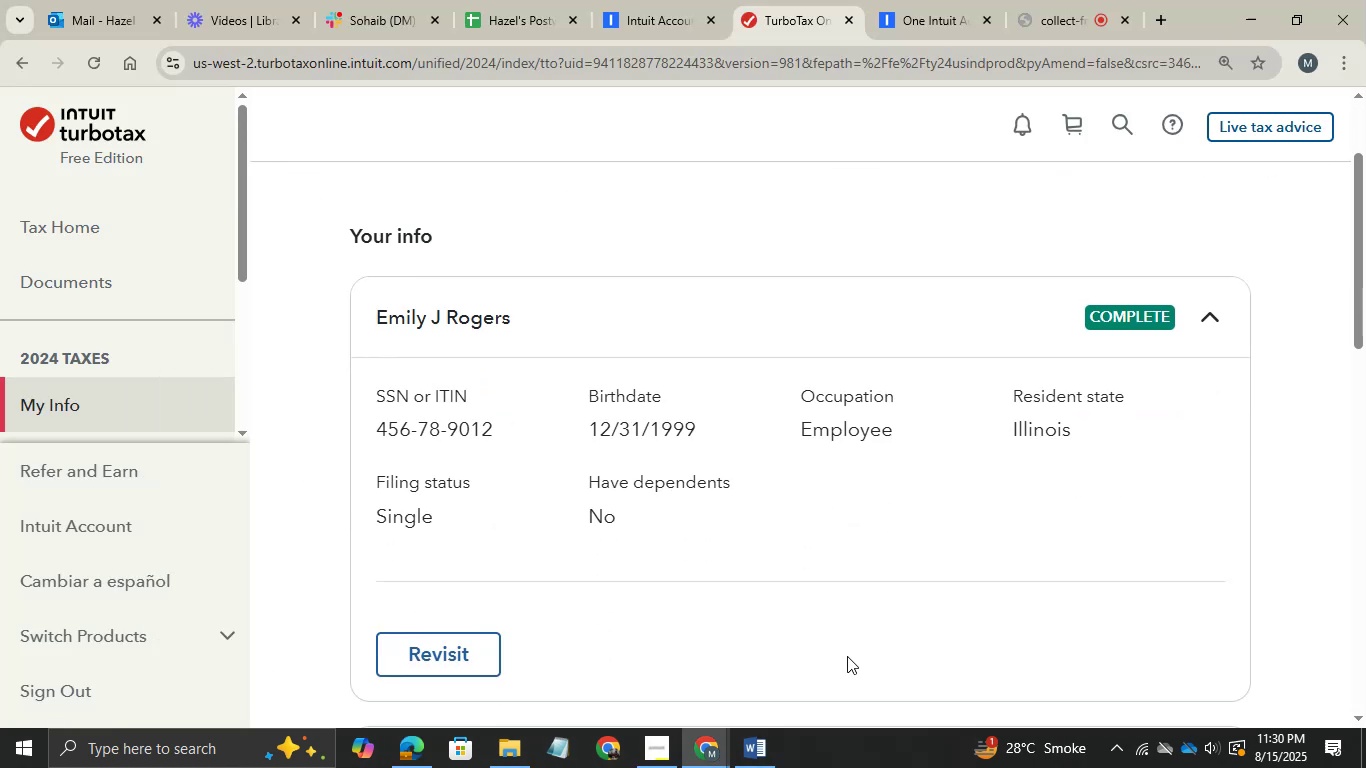 
key(Alt+AltLeft)
 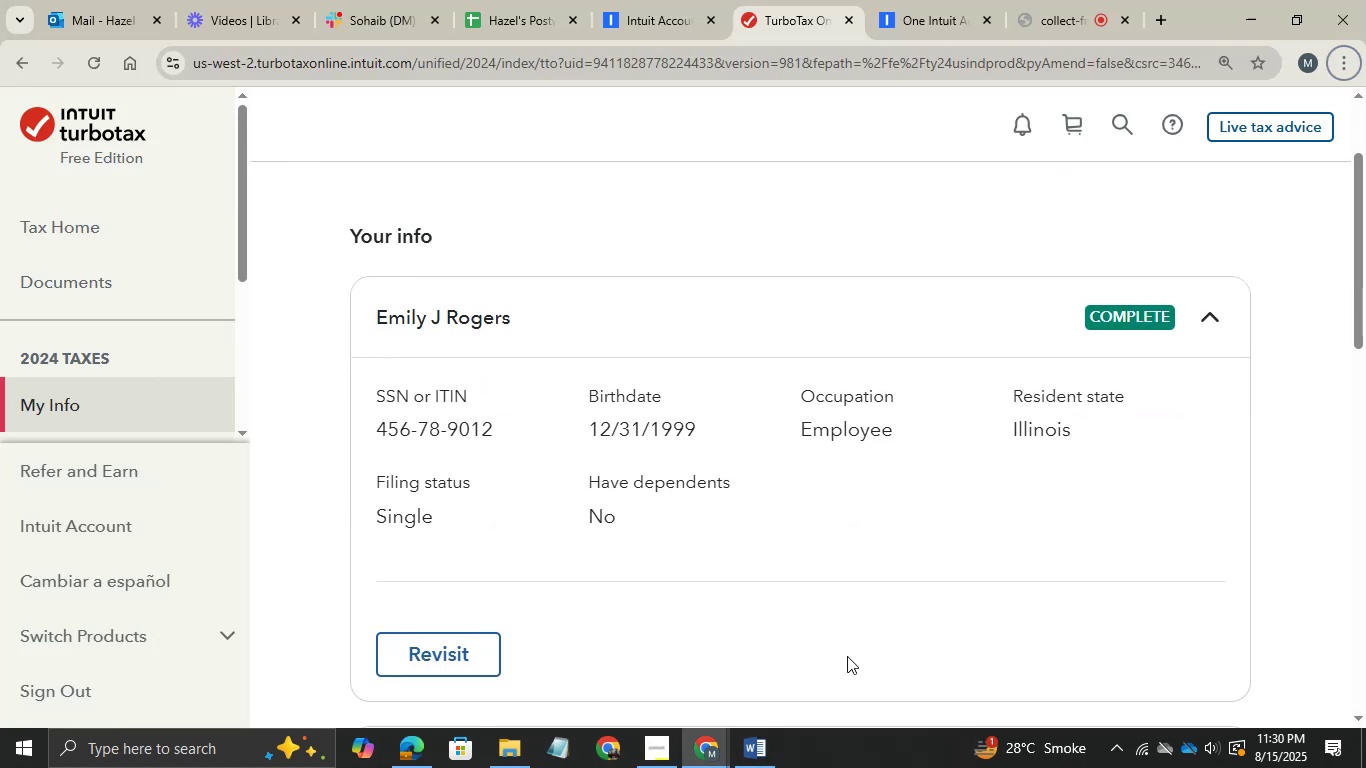 
key(Alt+Tab)
 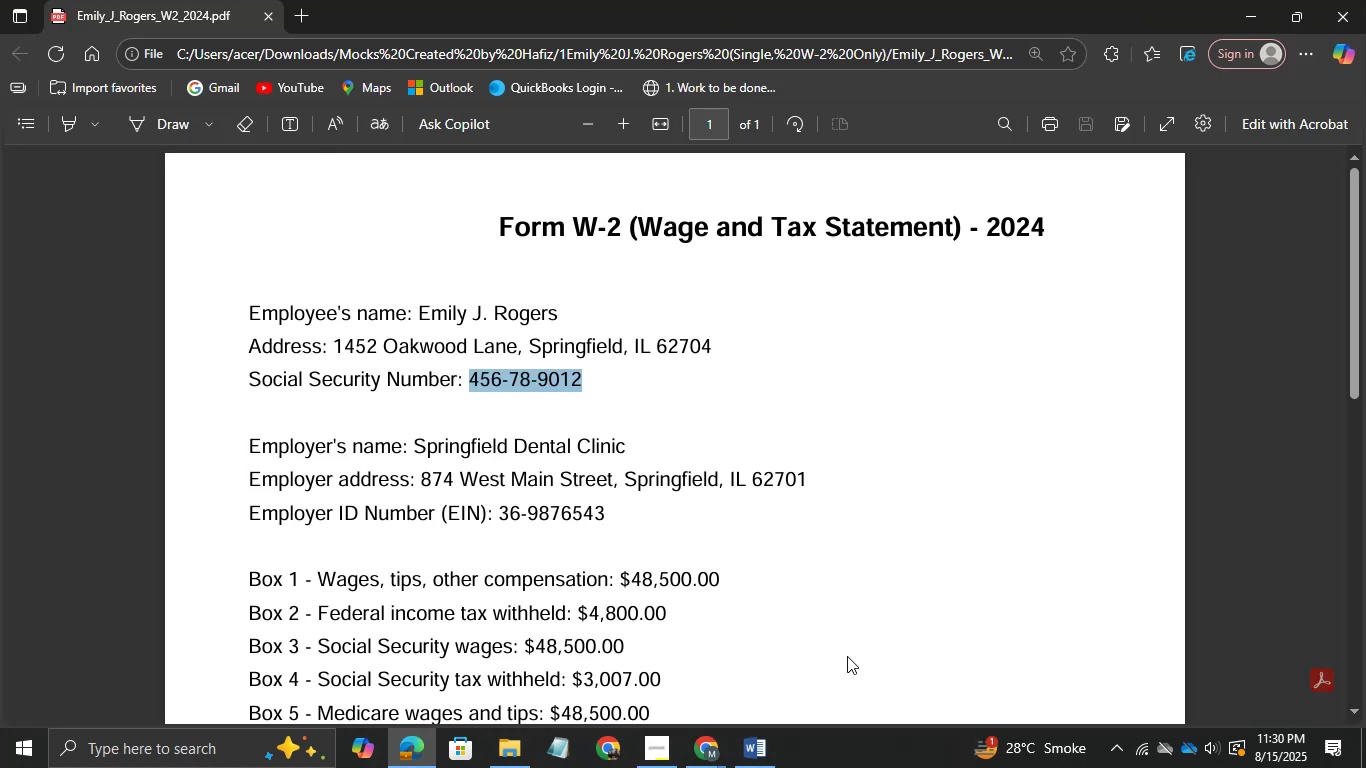 
key(Alt+AltLeft)
 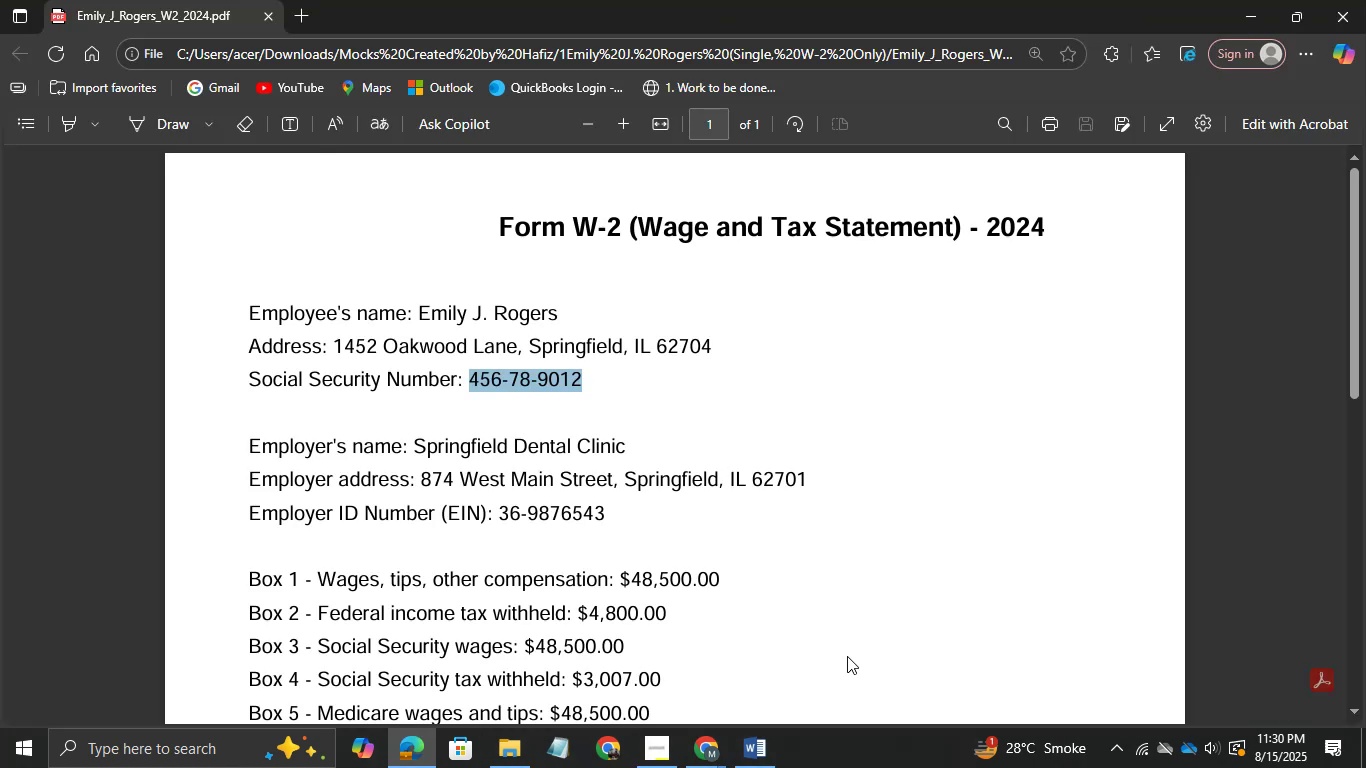 
key(Alt+Tab)
 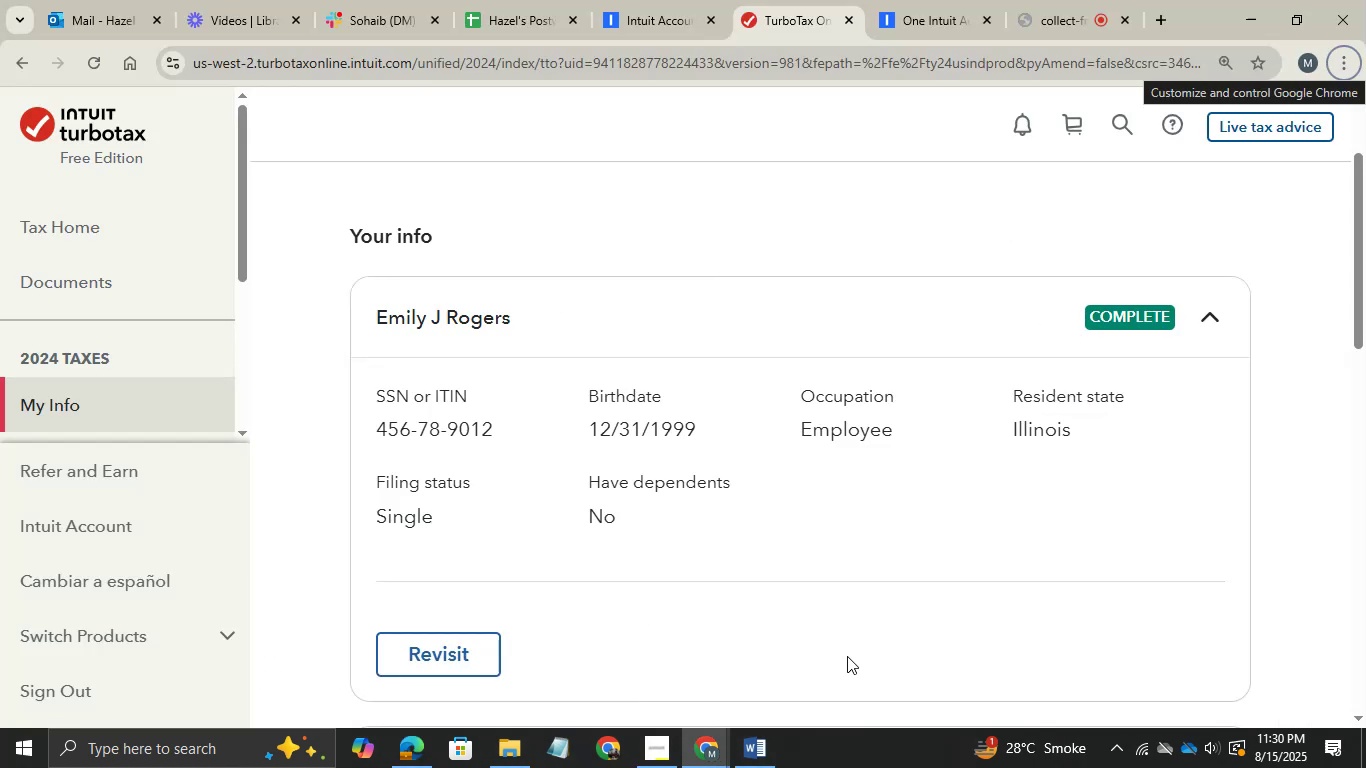 
hold_key(key=AltLeft, duration=0.65)
 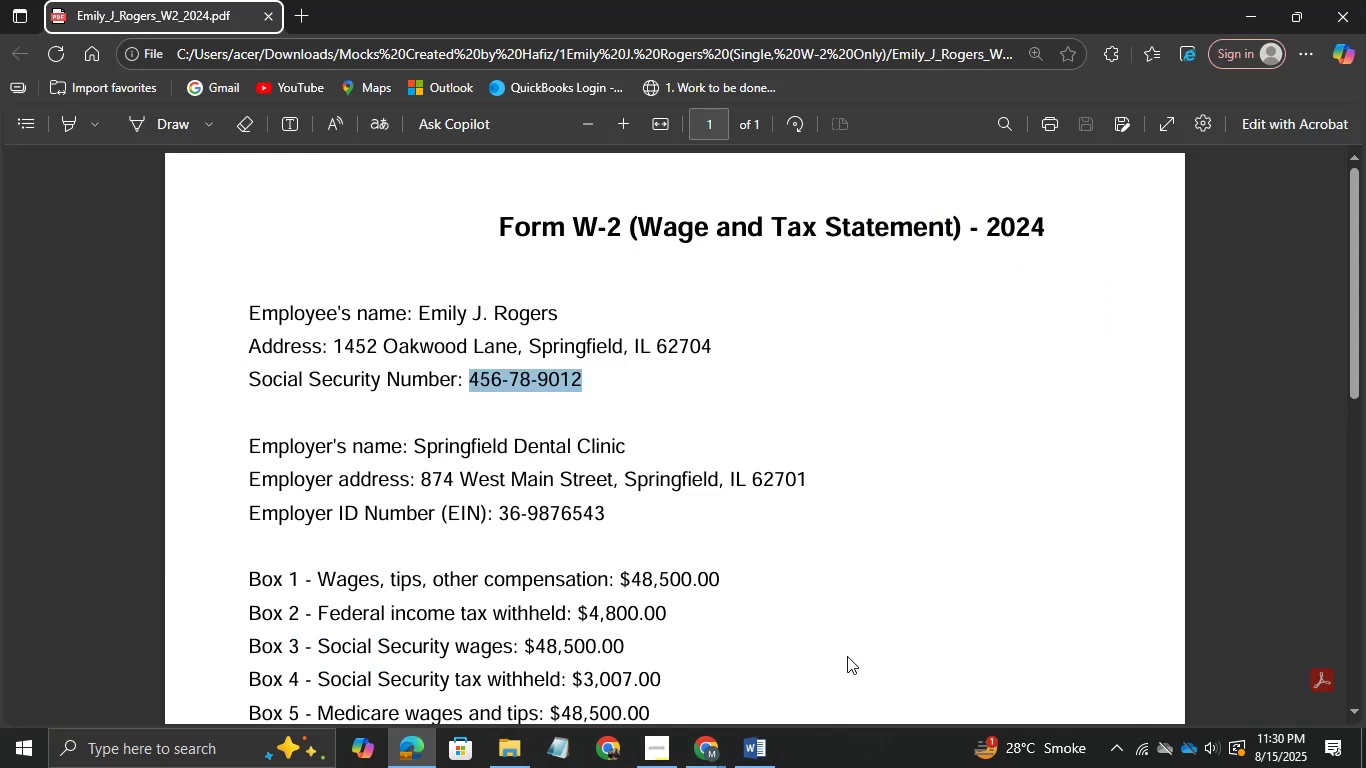 
hold_key(key=Tab, duration=0.5)
 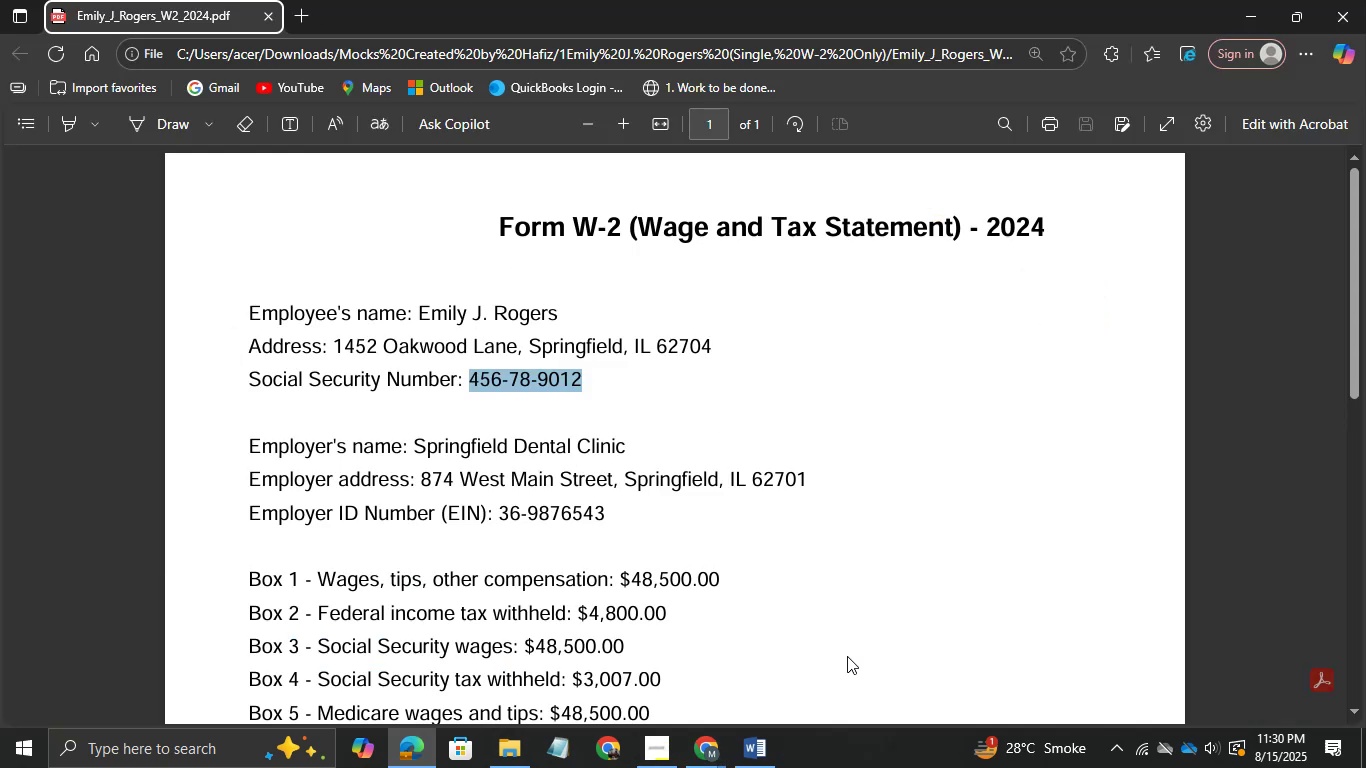 
key(Alt+AltLeft)
 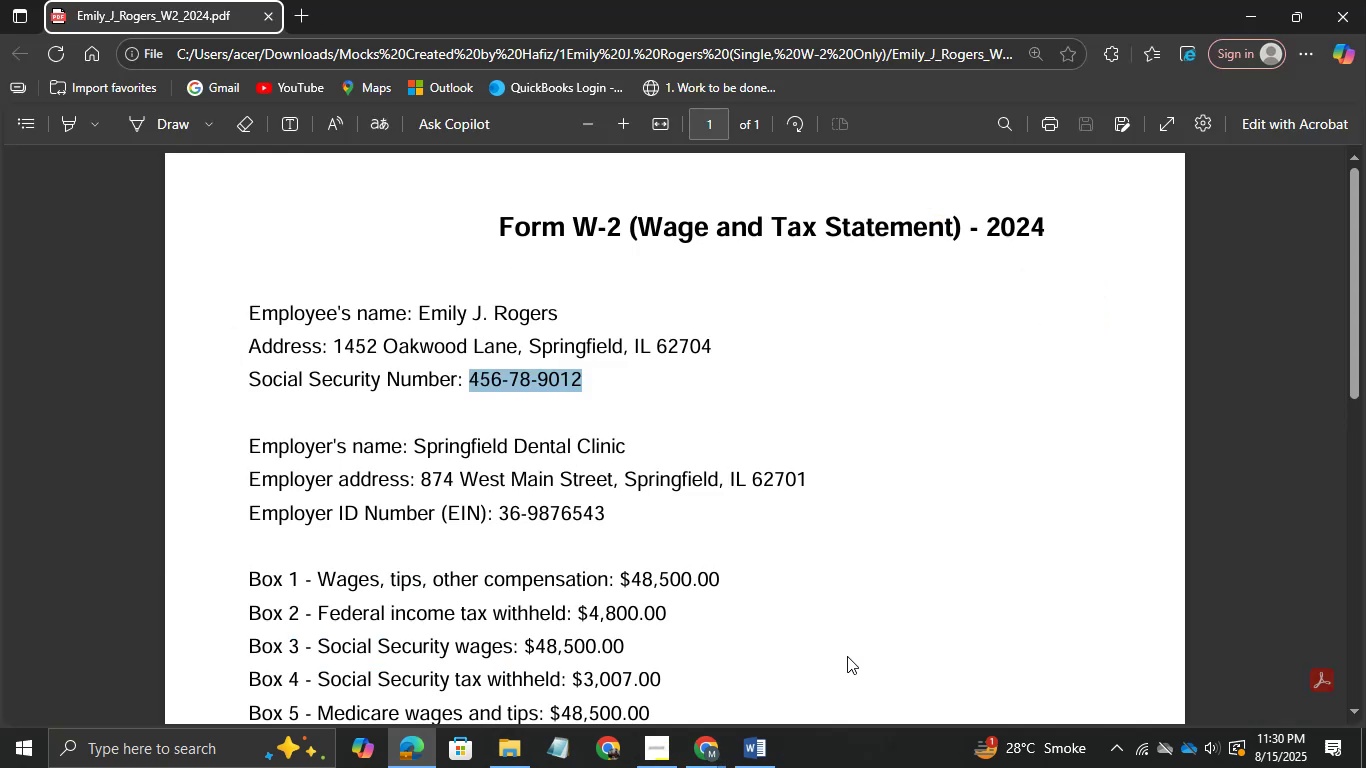 
key(Alt+Tab)
 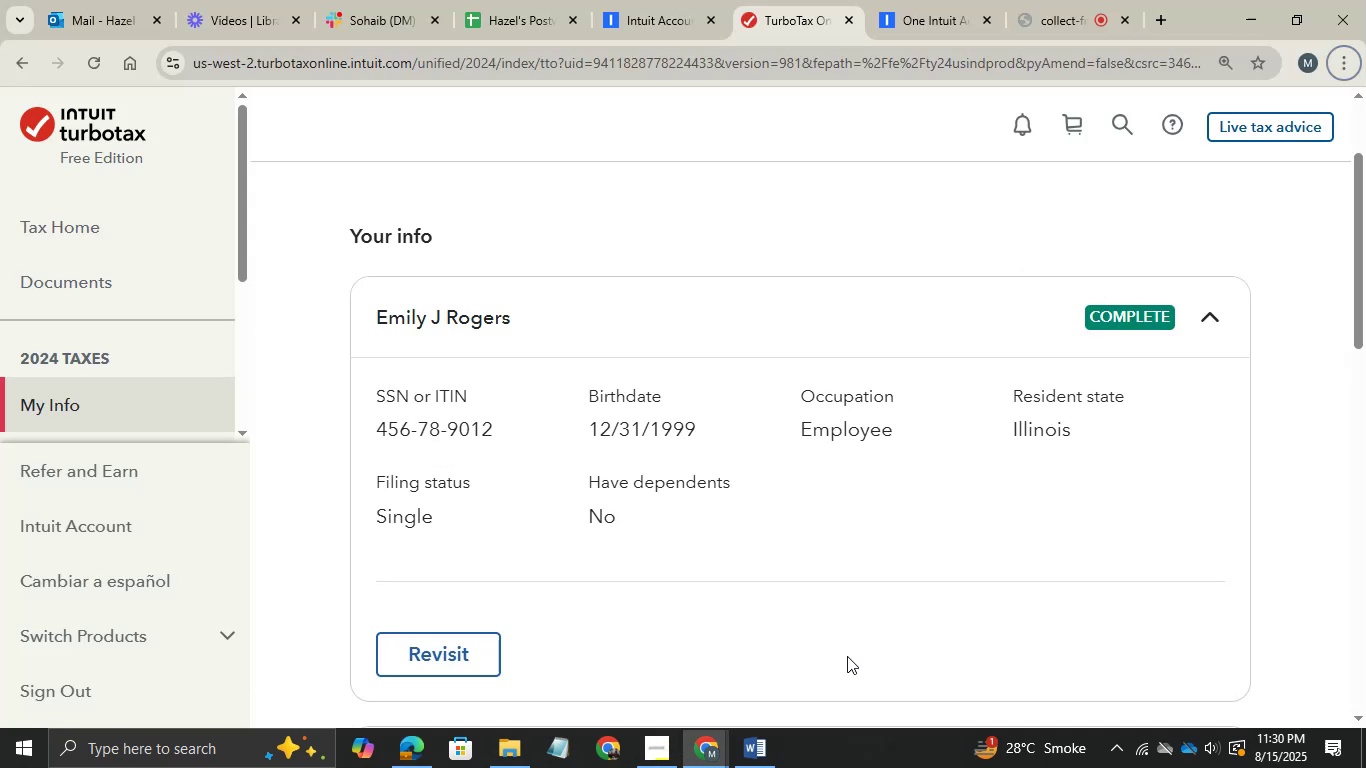 
scroll: coordinate [1027, 693], scroll_direction: down, amount: 6.0
 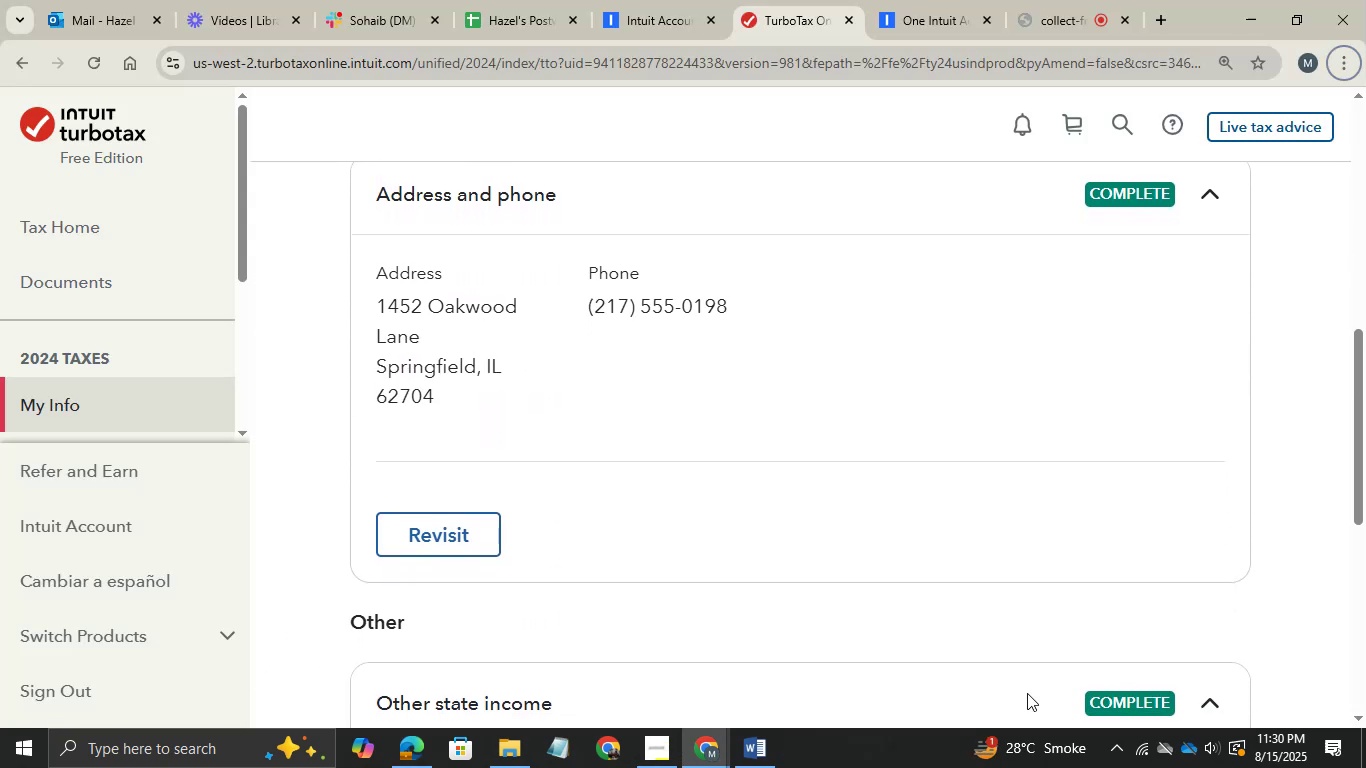 
key(Alt+AltLeft)
 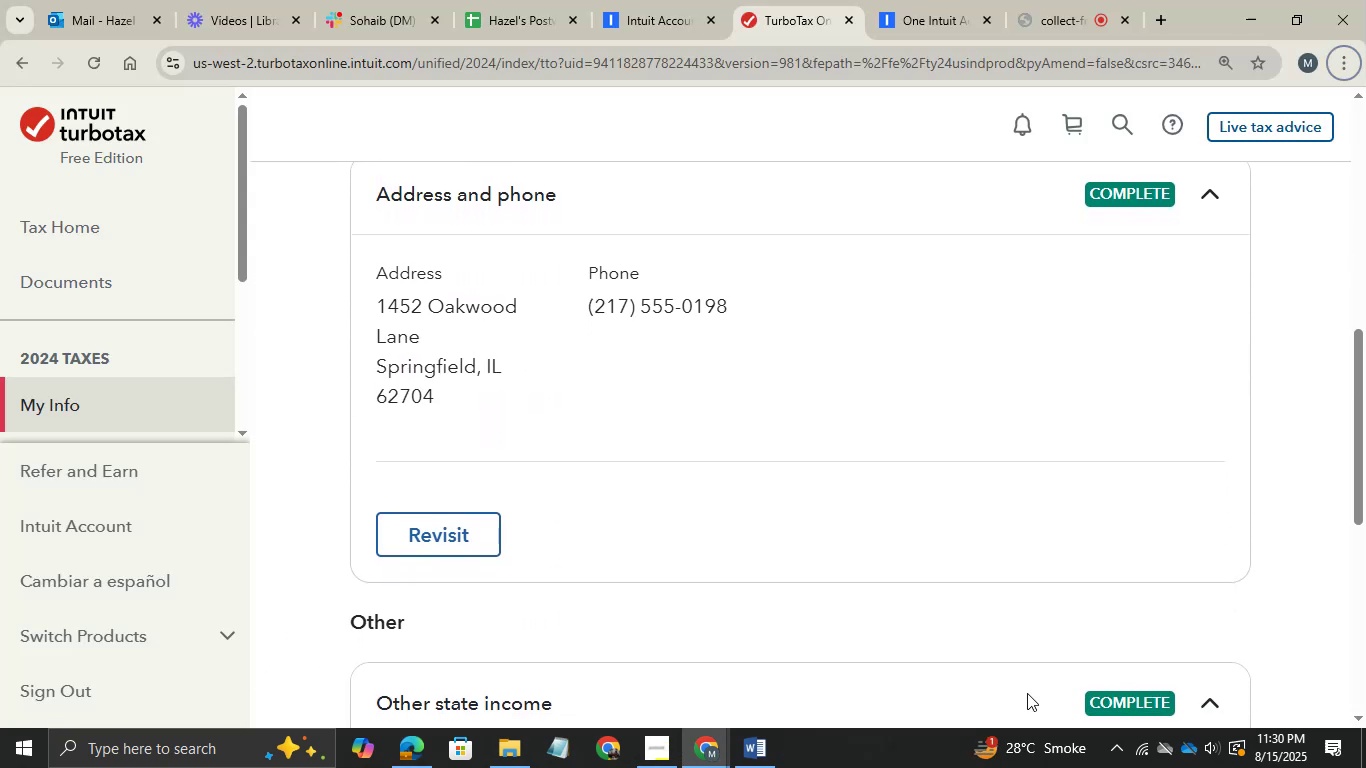 
key(Alt+Tab)
 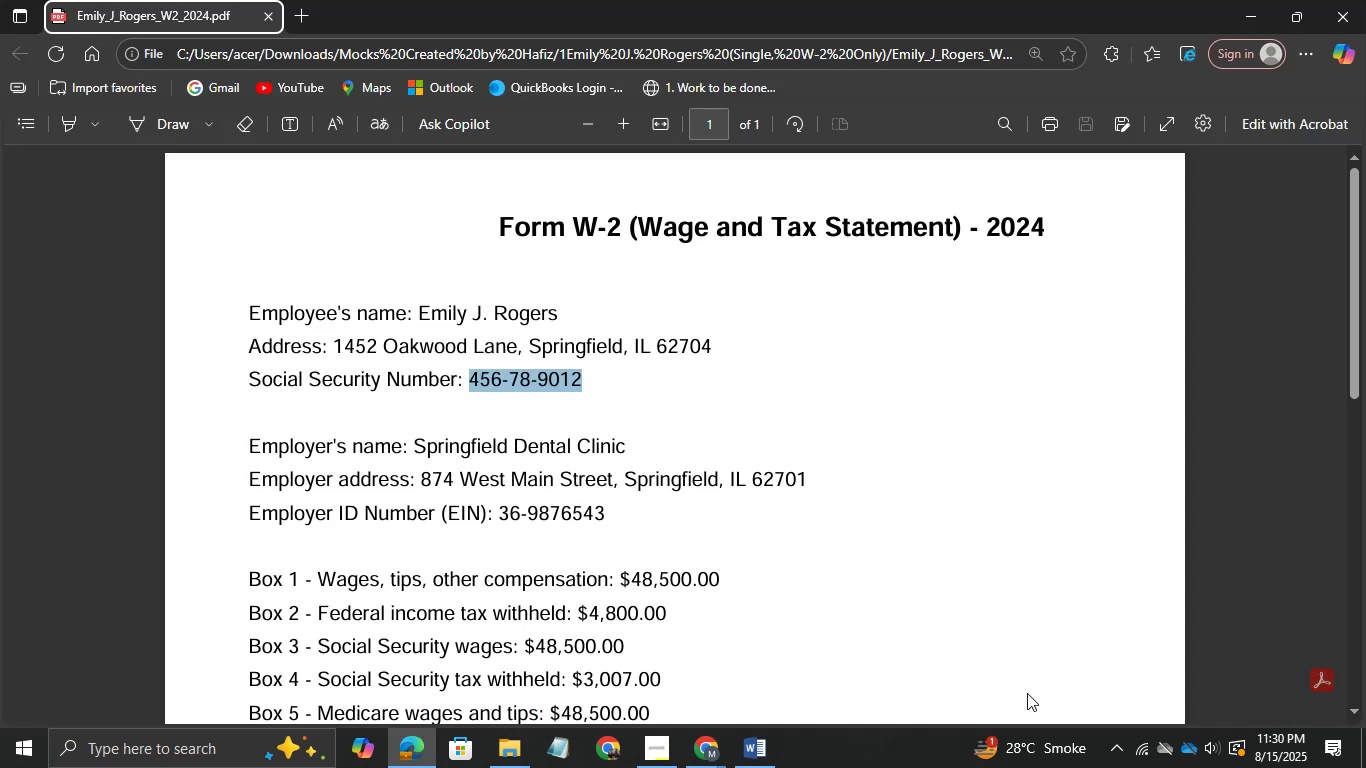 
key(Alt+Tab)
 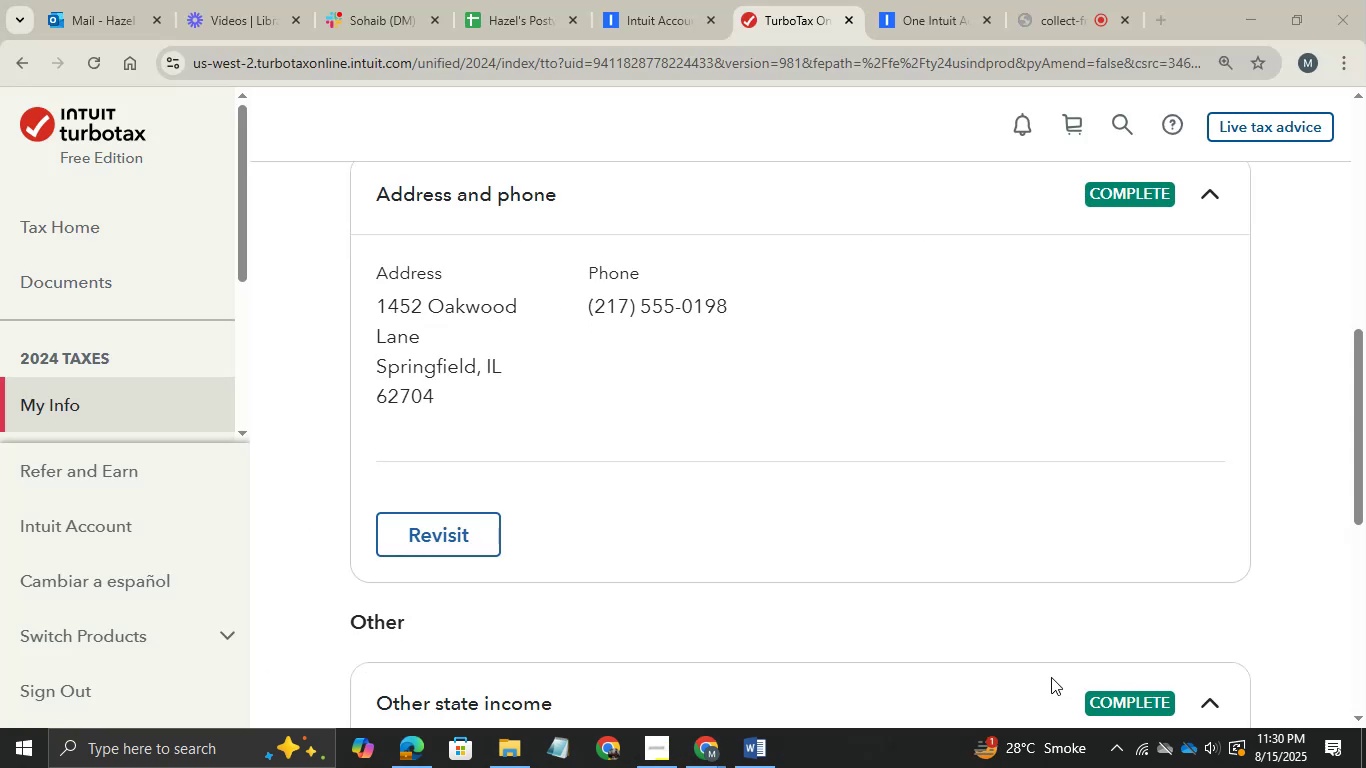 
scroll: coordinate [1174, 687], scroll_direction: down, amount: 5.0
 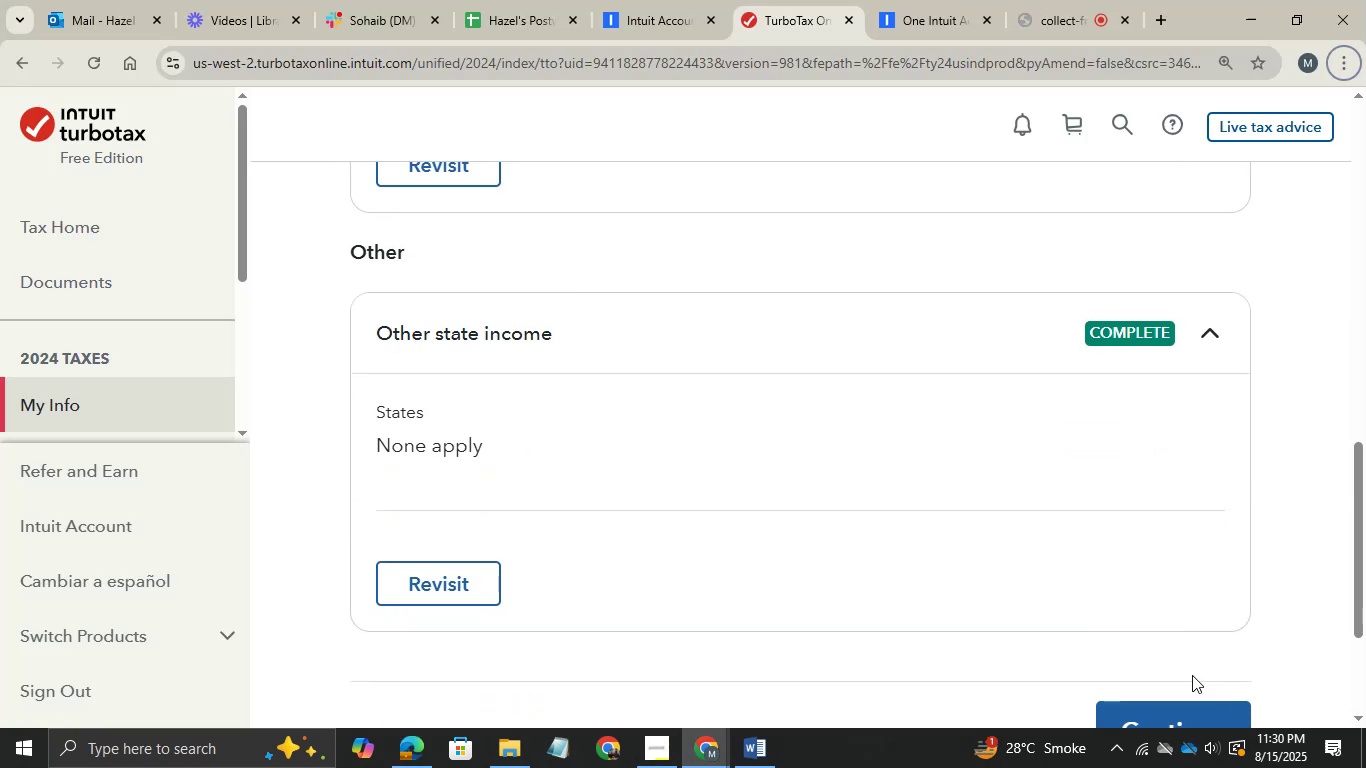 
scroll: coordinate [1188, 641], scroll_direction: none, amount: 0.0
 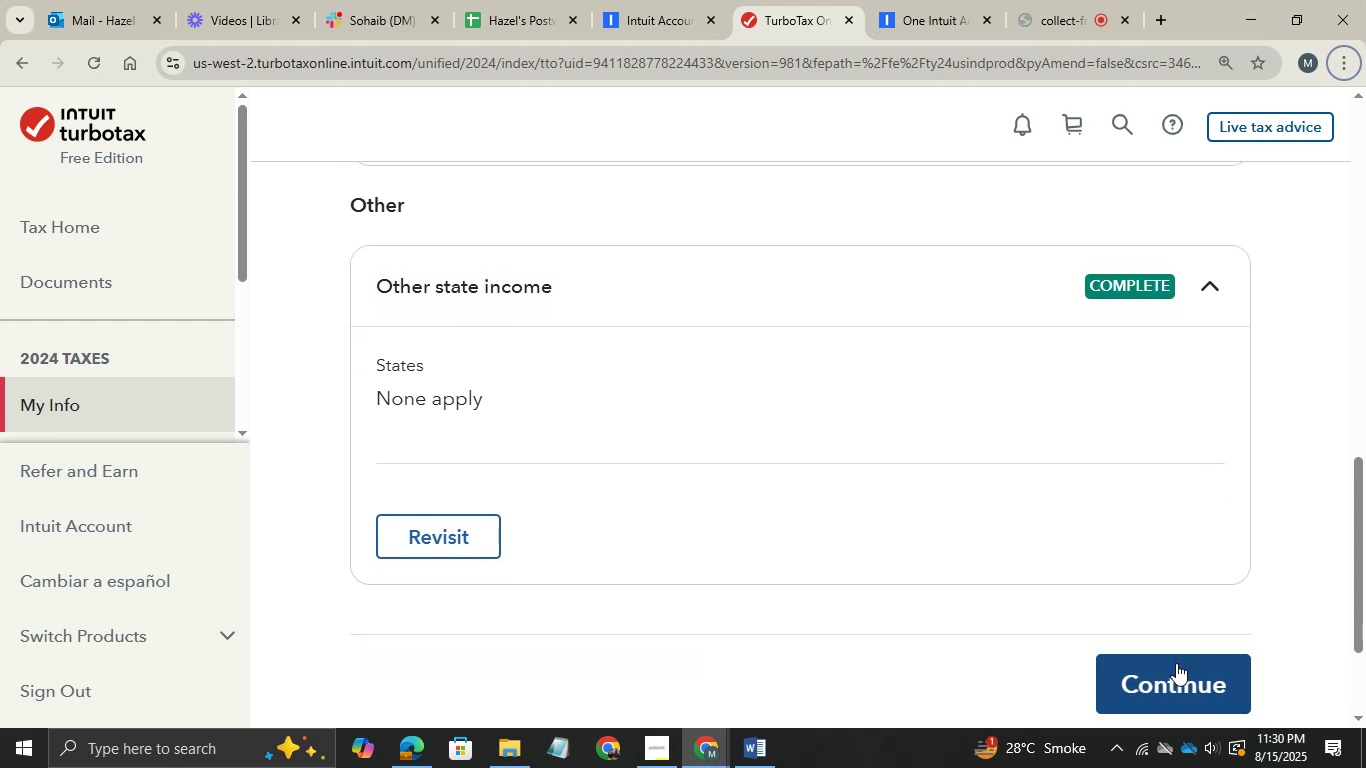 
left_click([1176, 663])
 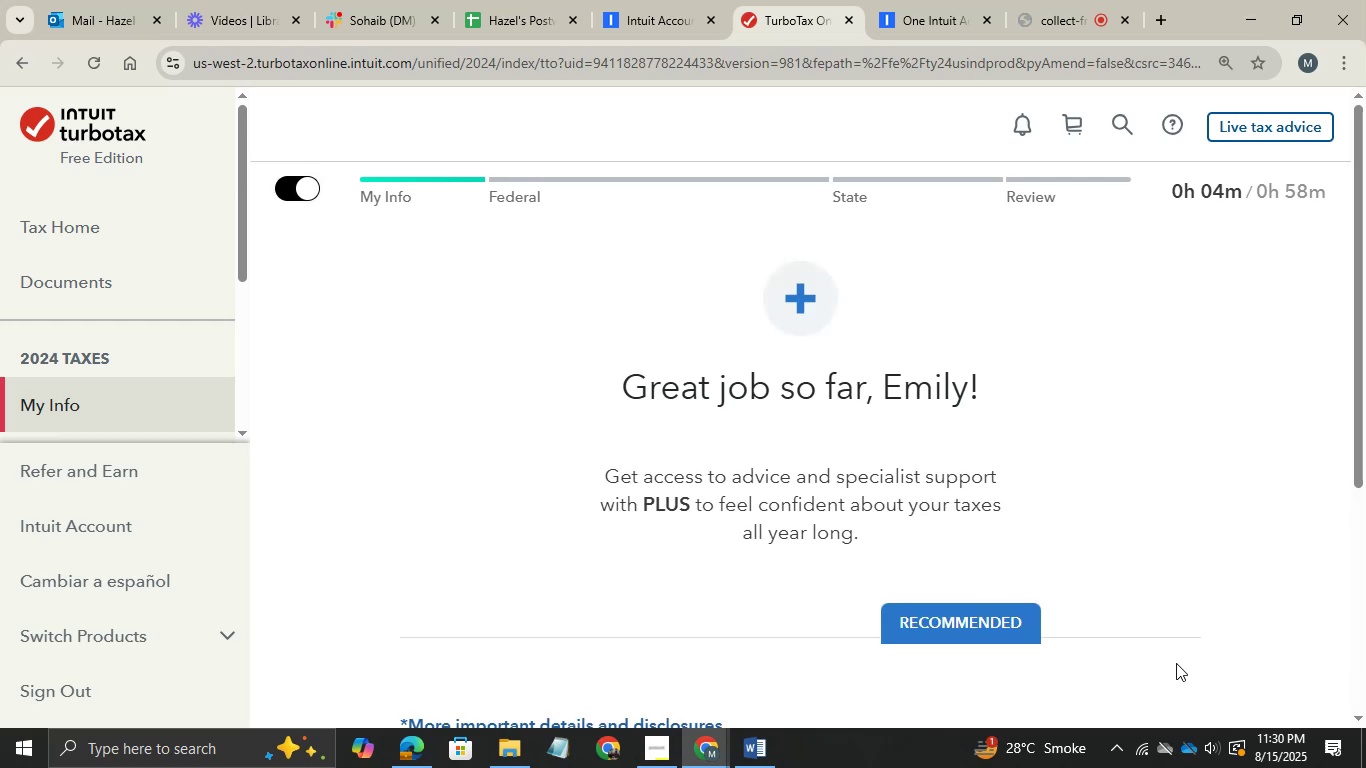 
wait(18.12)
 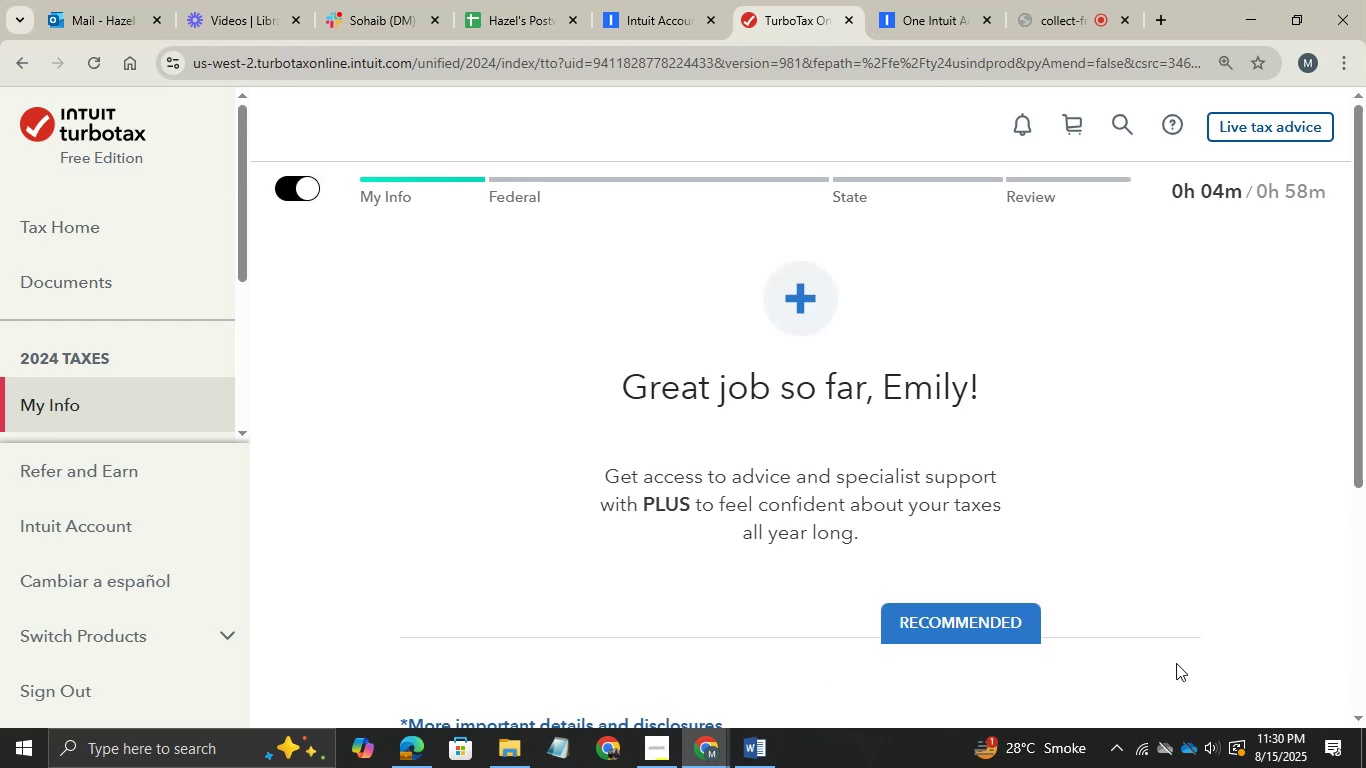 
scroll: coordinate [970, 542], scroll_direction: down, amount: 16.0
 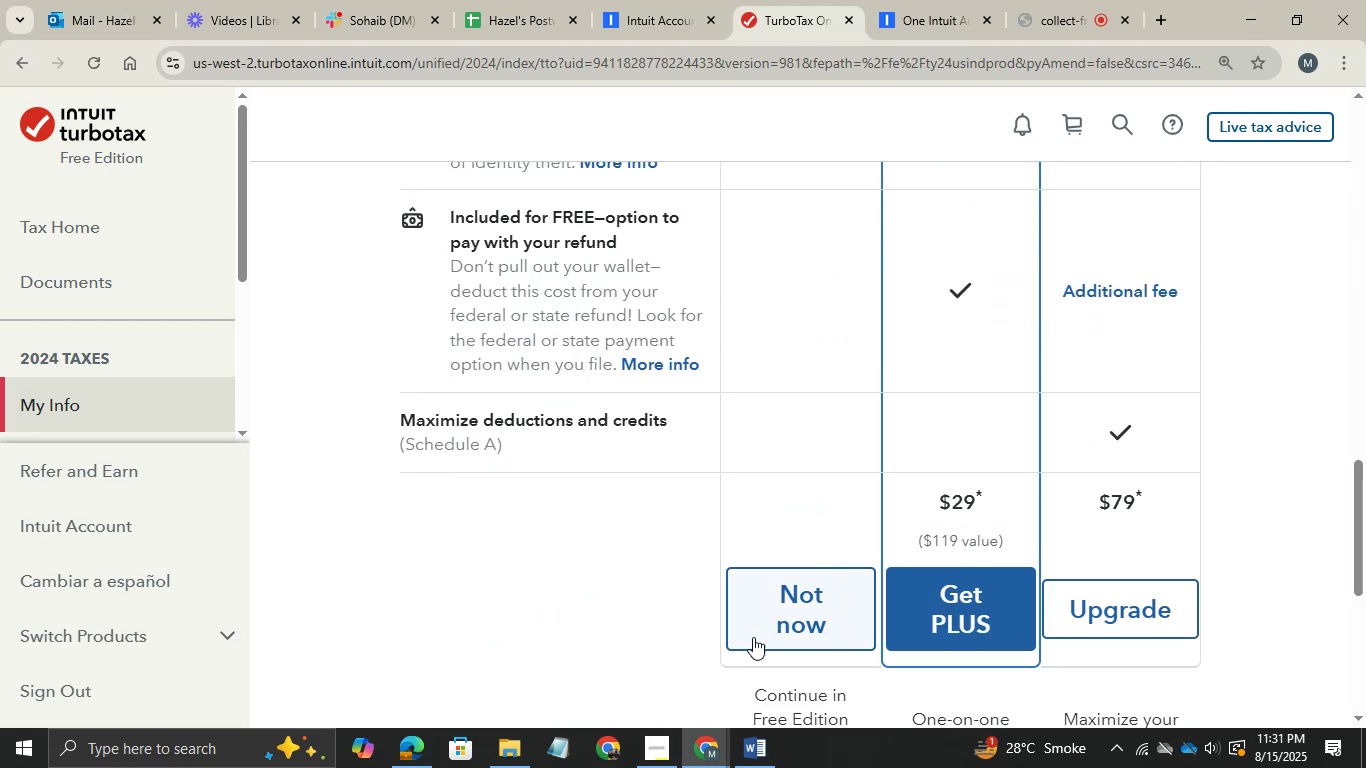 
left_click([753, 637])
 